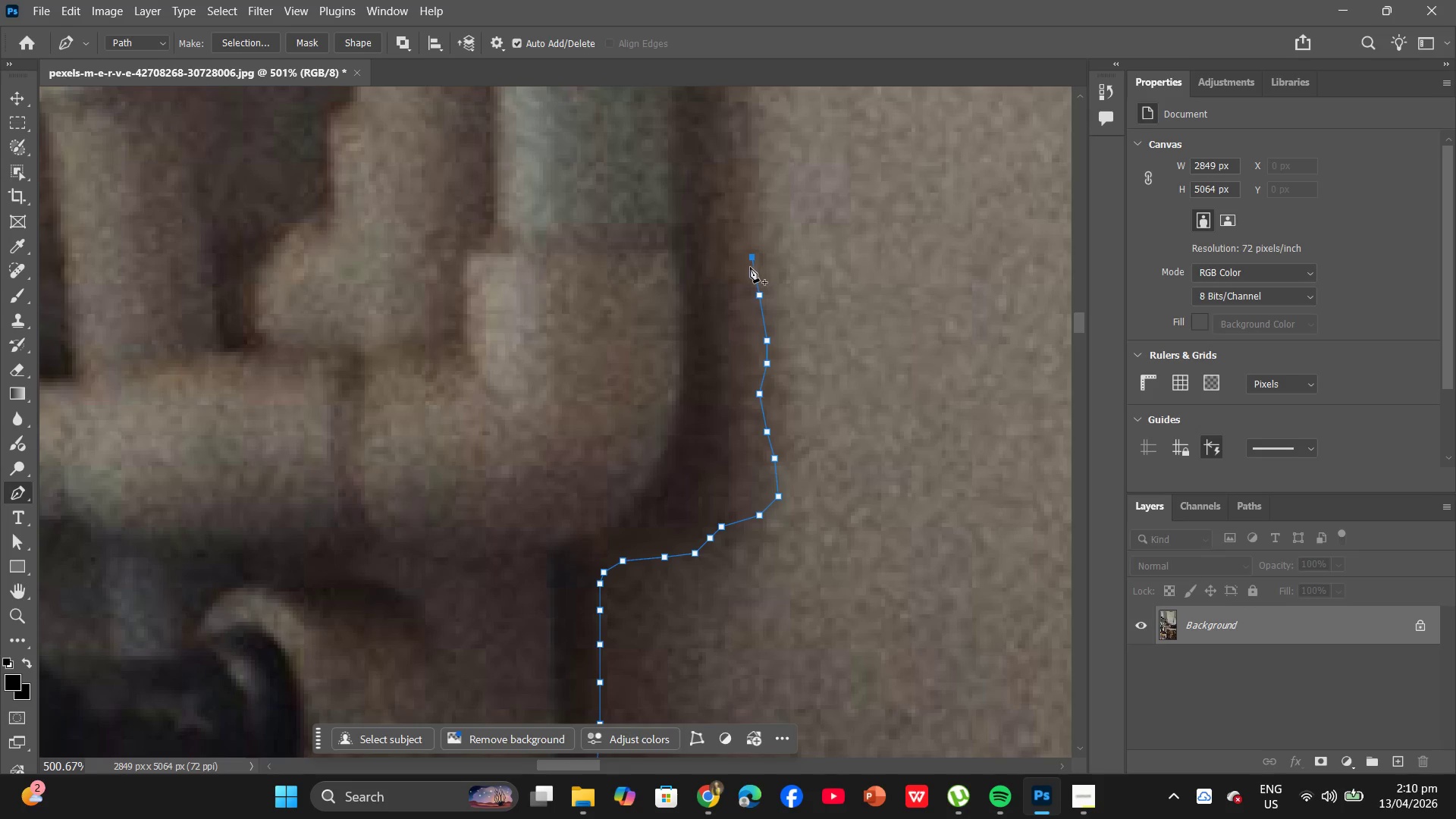 
hold_key(key=AltLeft, duration=1.86)
scroll: coordinate [743, 315], scroll_direction: none, amount: 0.0
 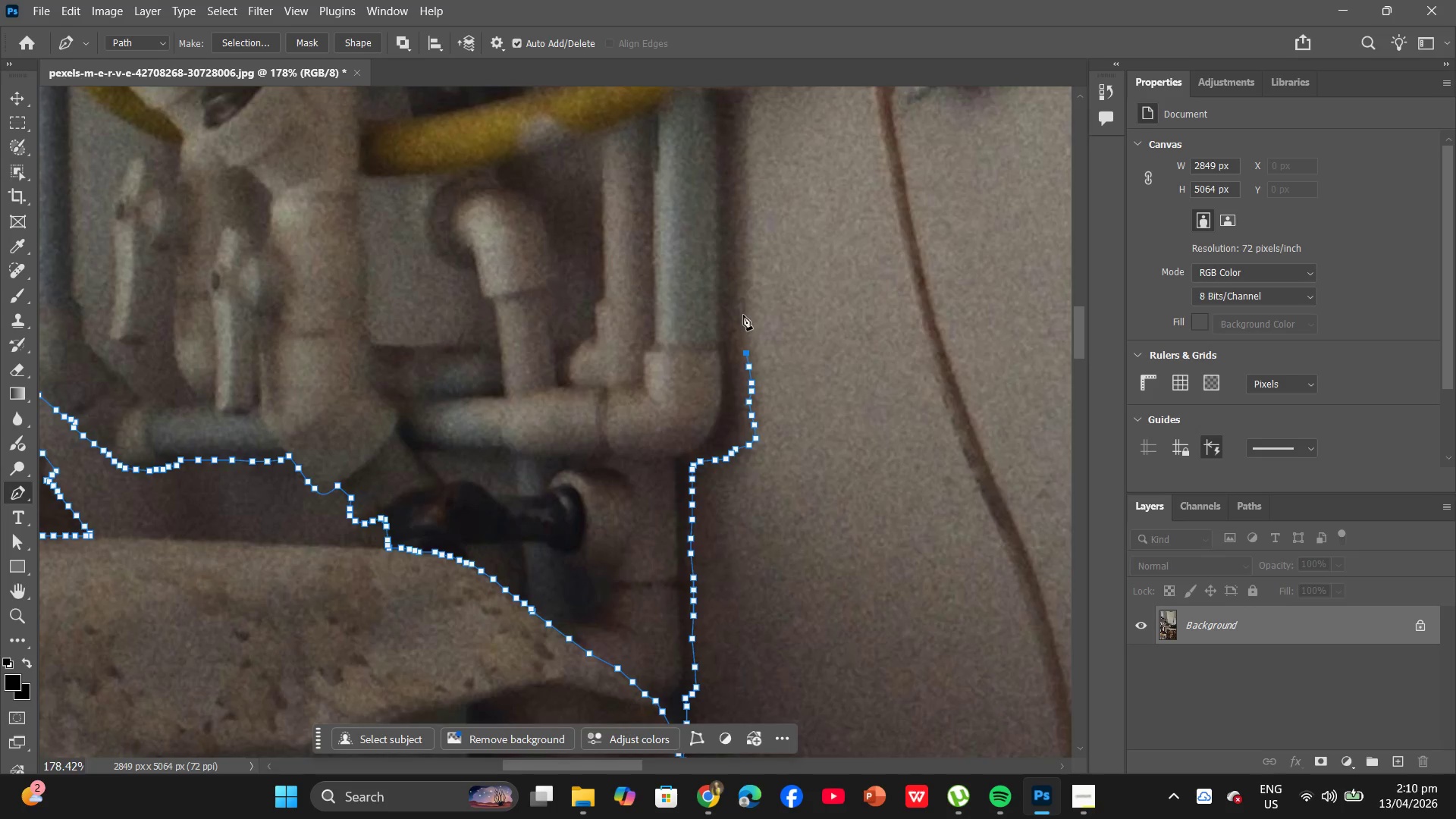 
scroll: coordinate [743, 319], scroll_direction: down, amount: 3.0
 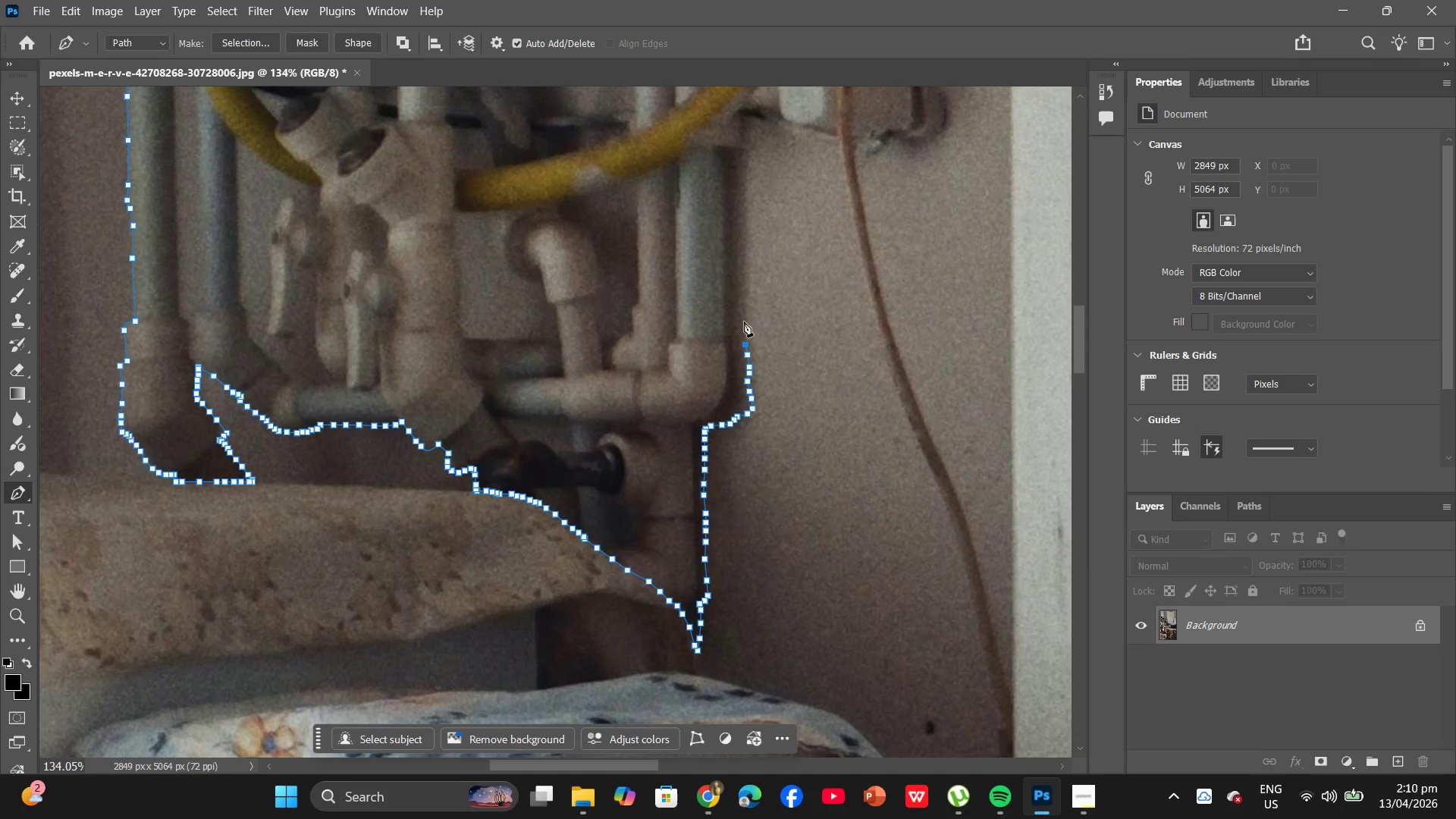 
left_click([743, 322])
 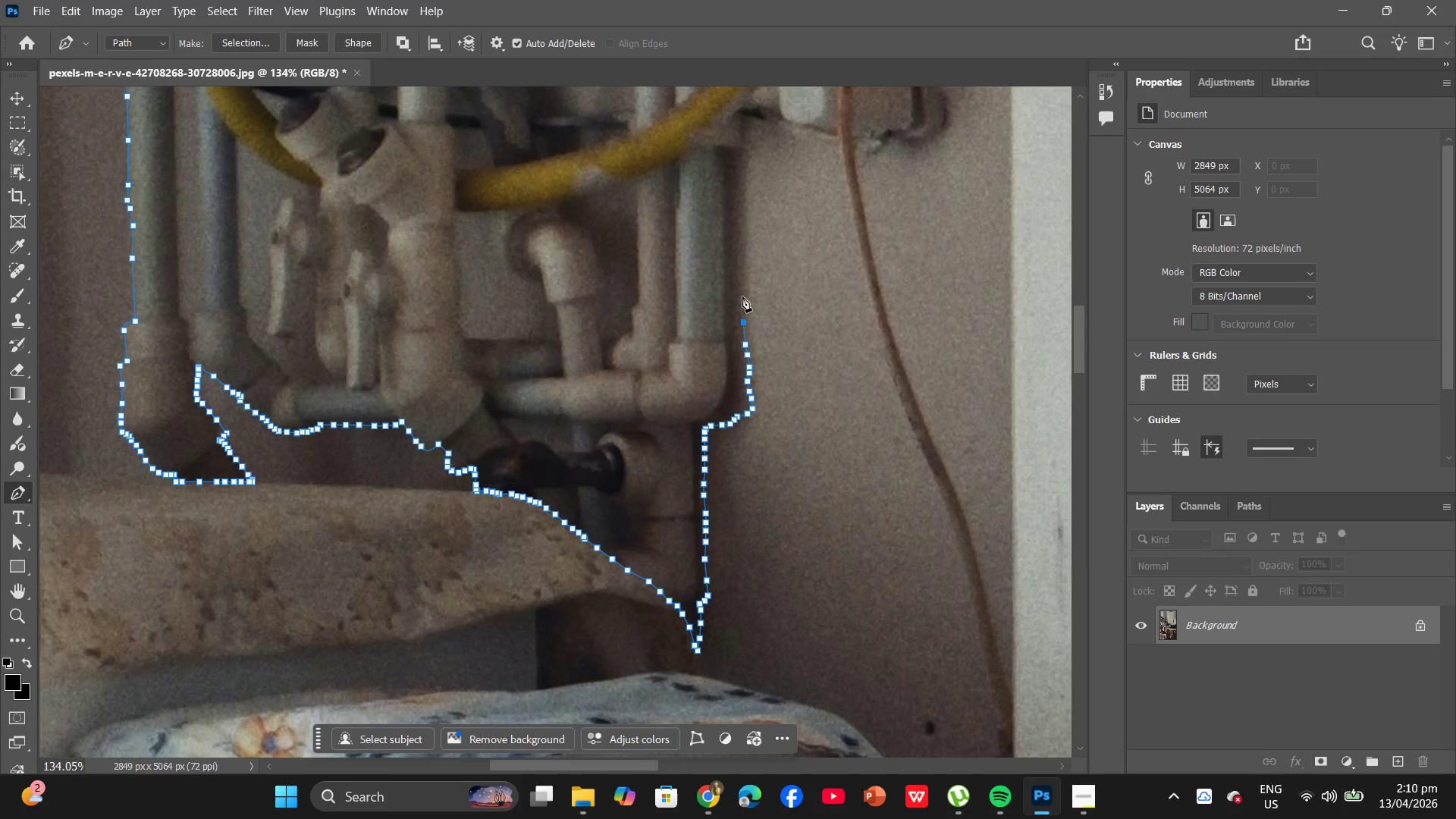 
left_click([743, 296])
 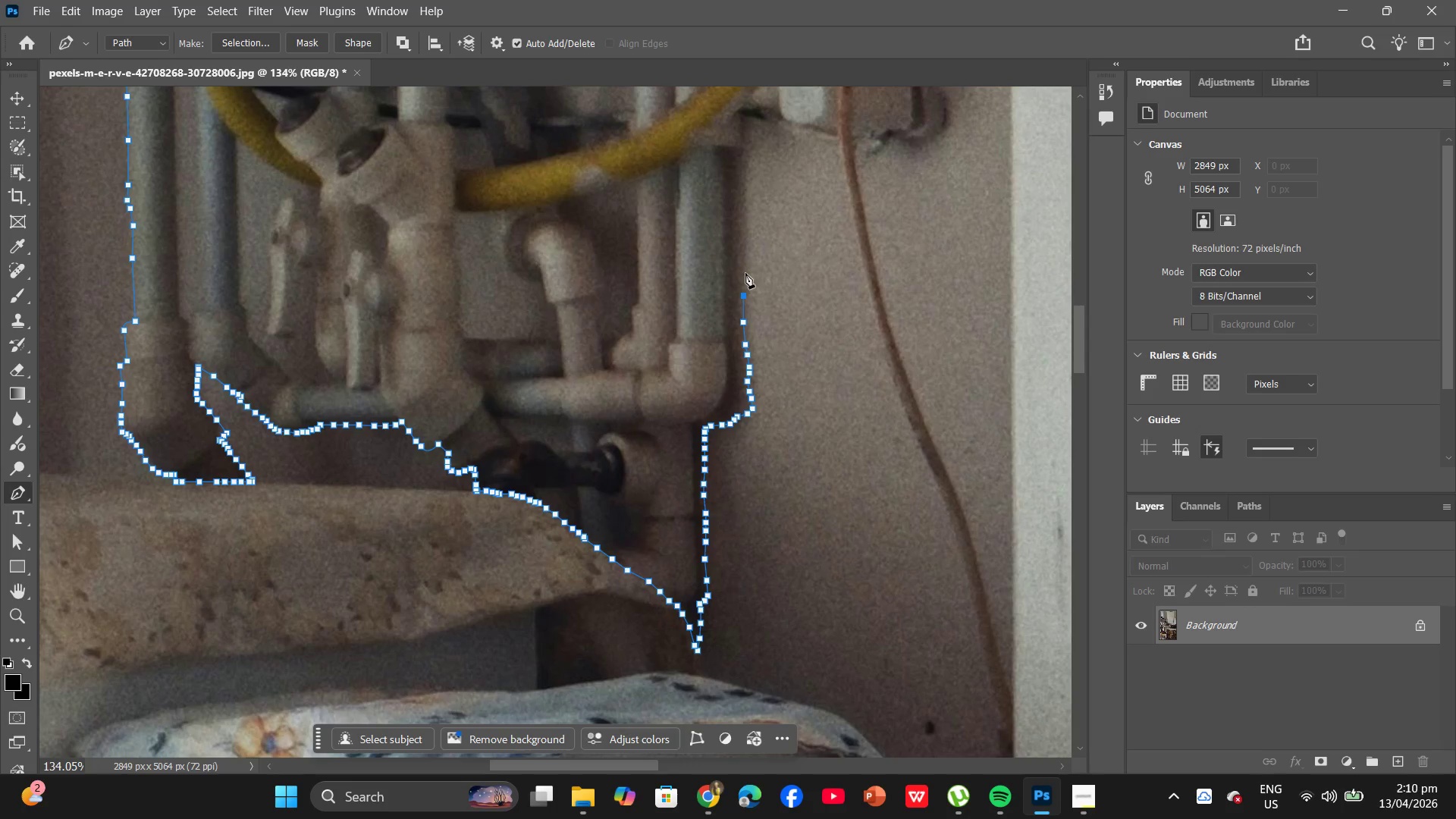 
hold_key(key=AltLeft, duration=0.61)
left_click([745, 264])
 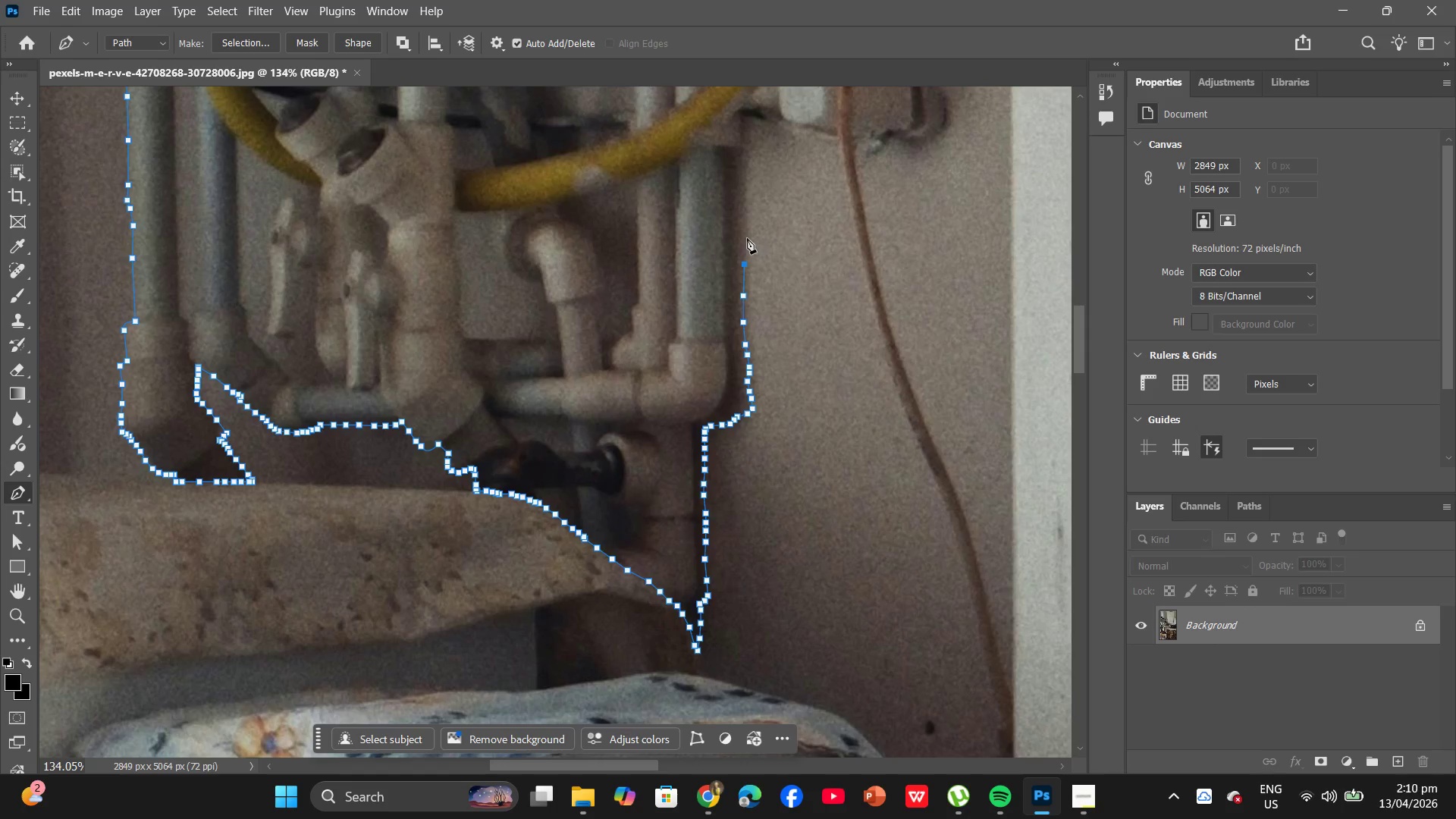 
hold_key(key=AltLeft, duration=1.45)
left_click([744, 231])
 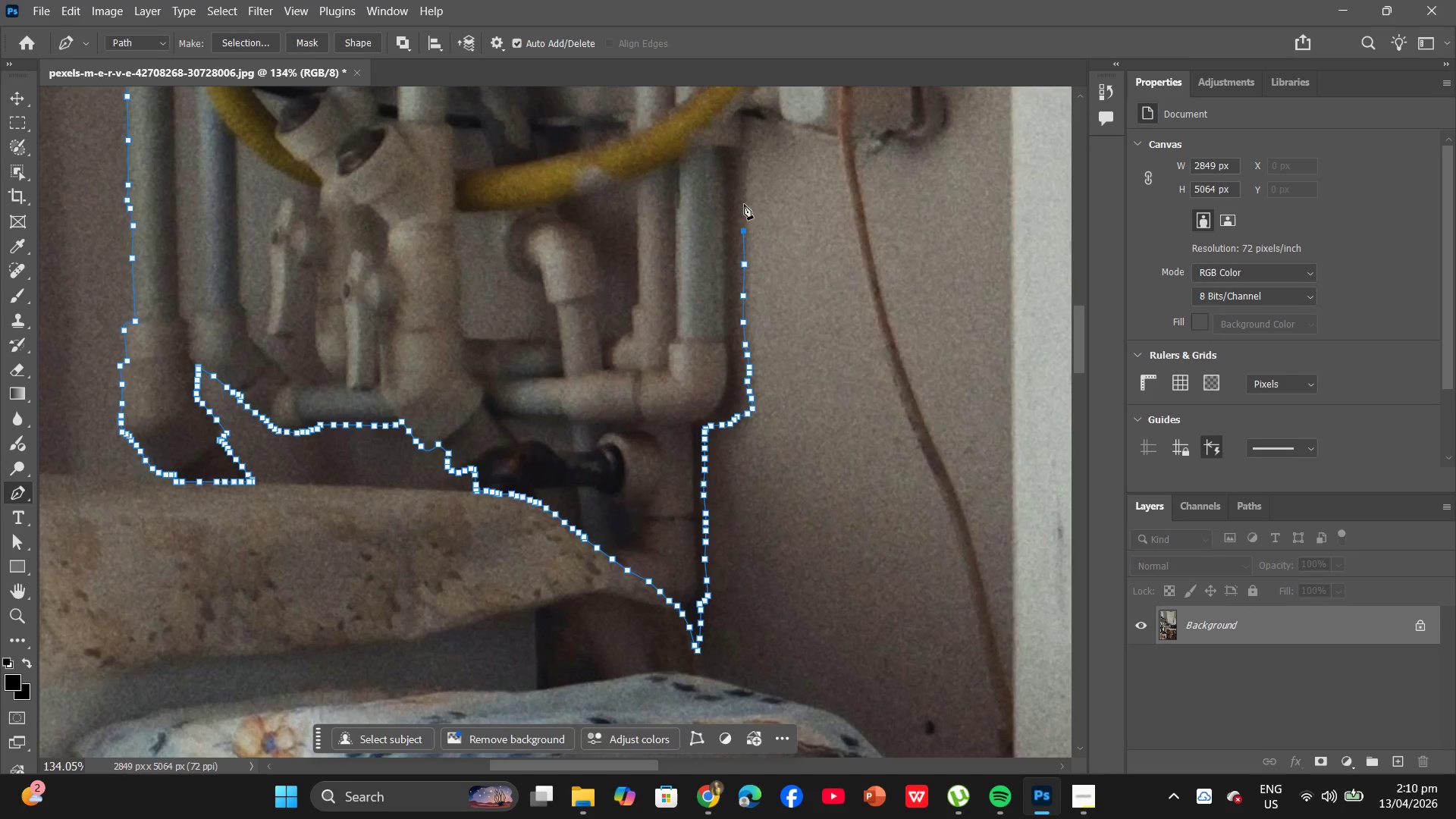 
left_click([742, 203])
 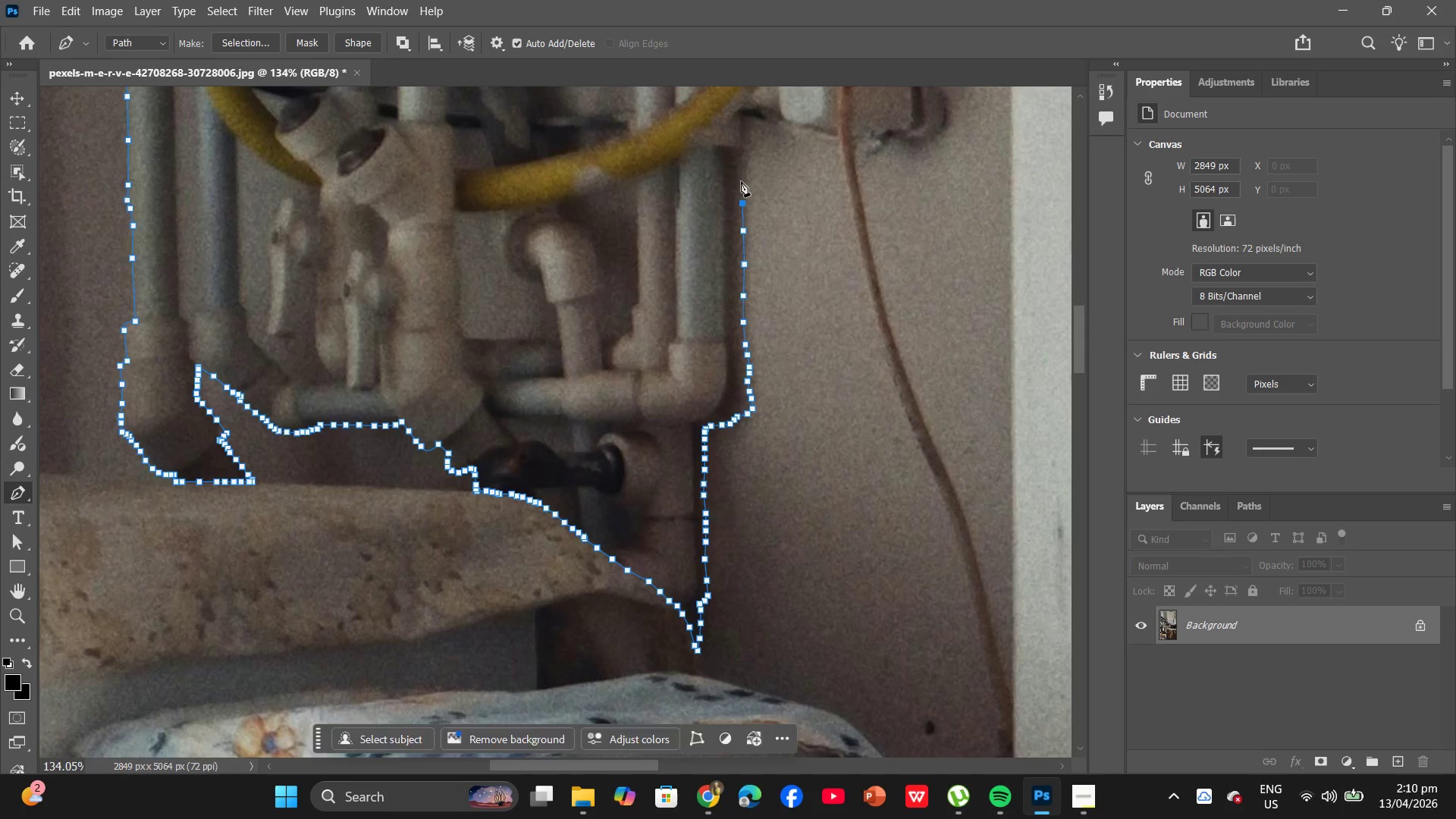 
left_click([741, 181])
 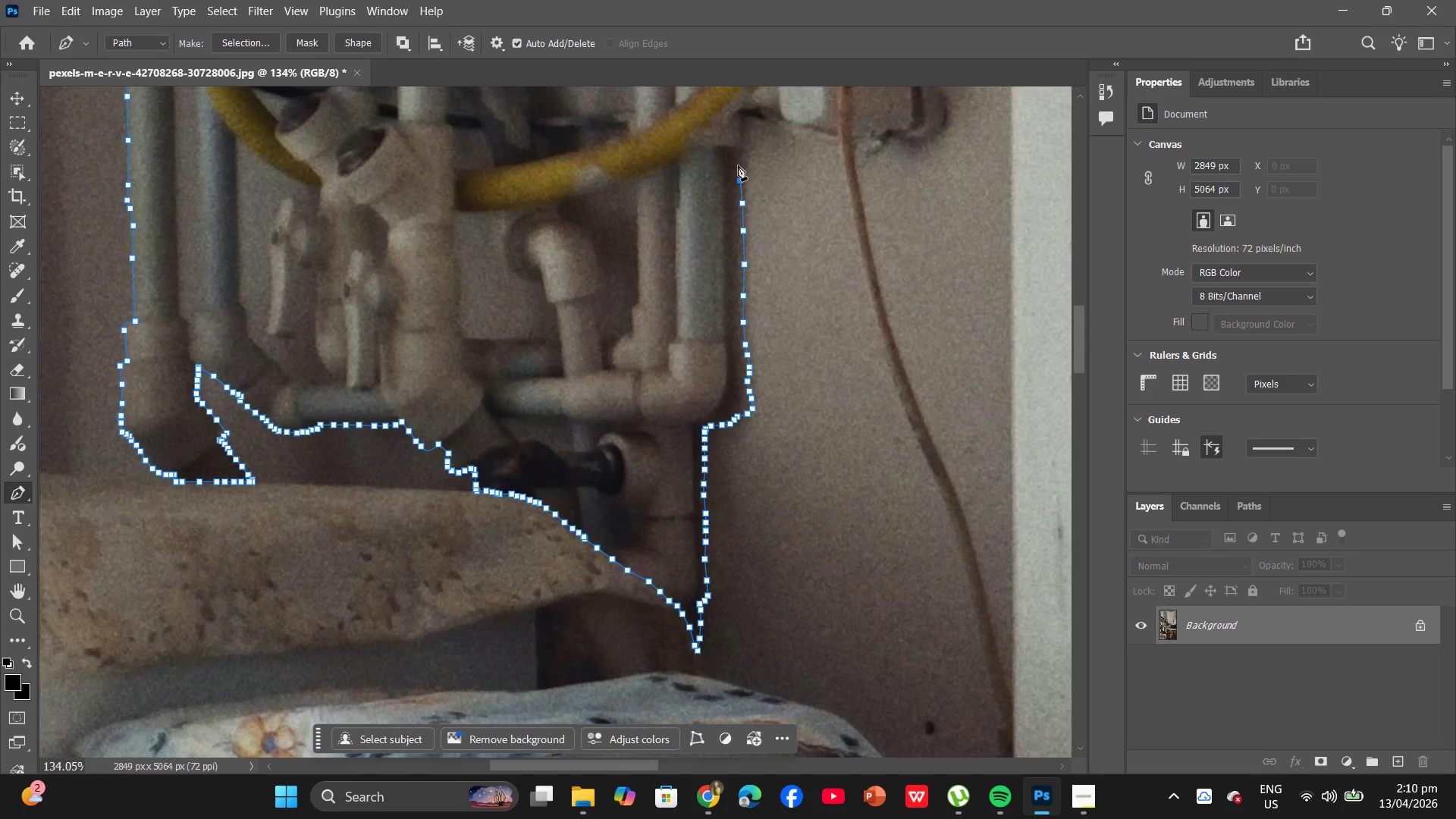 
left_click([738, 165])
 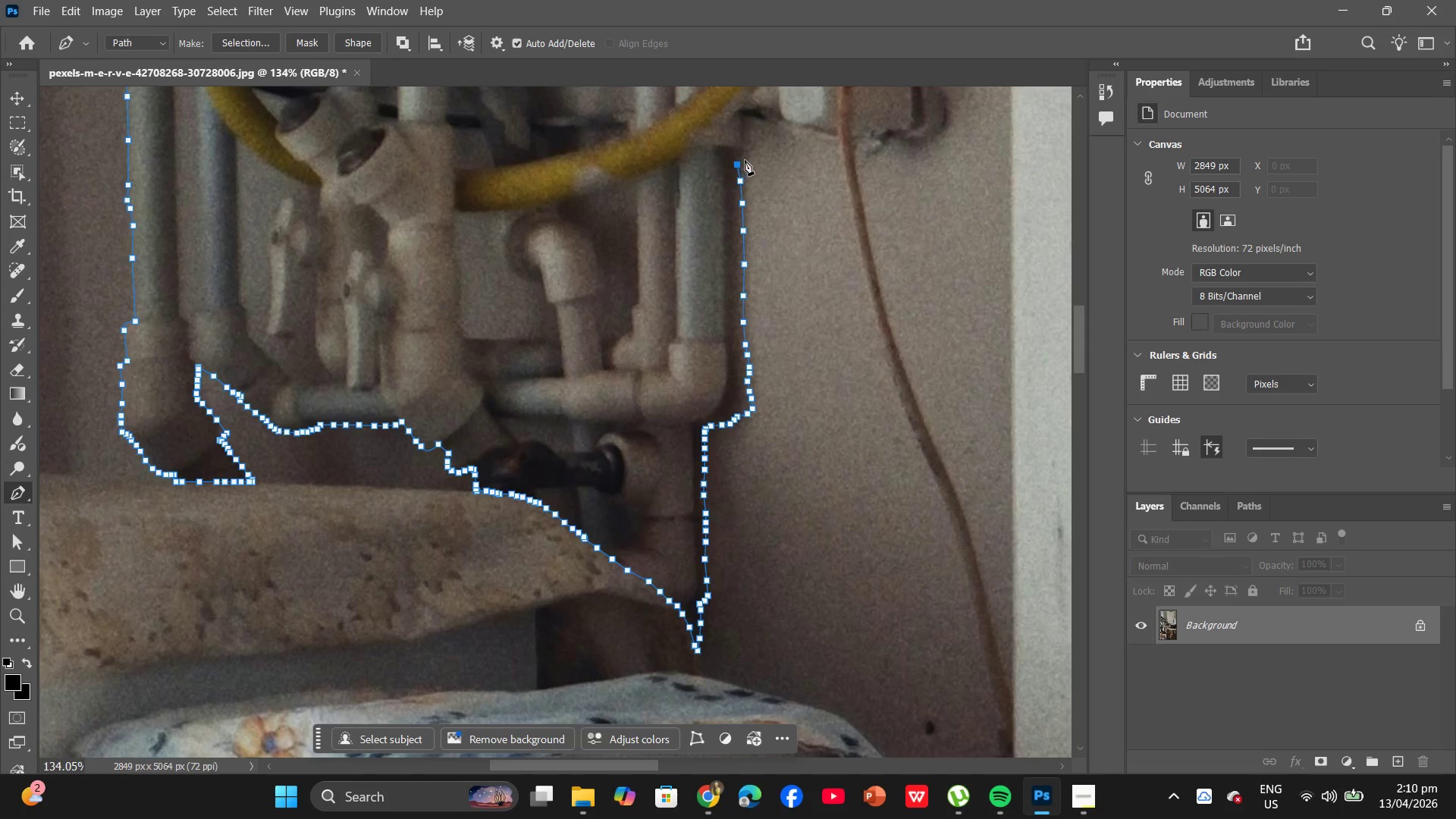 
left_click([745, 158])
 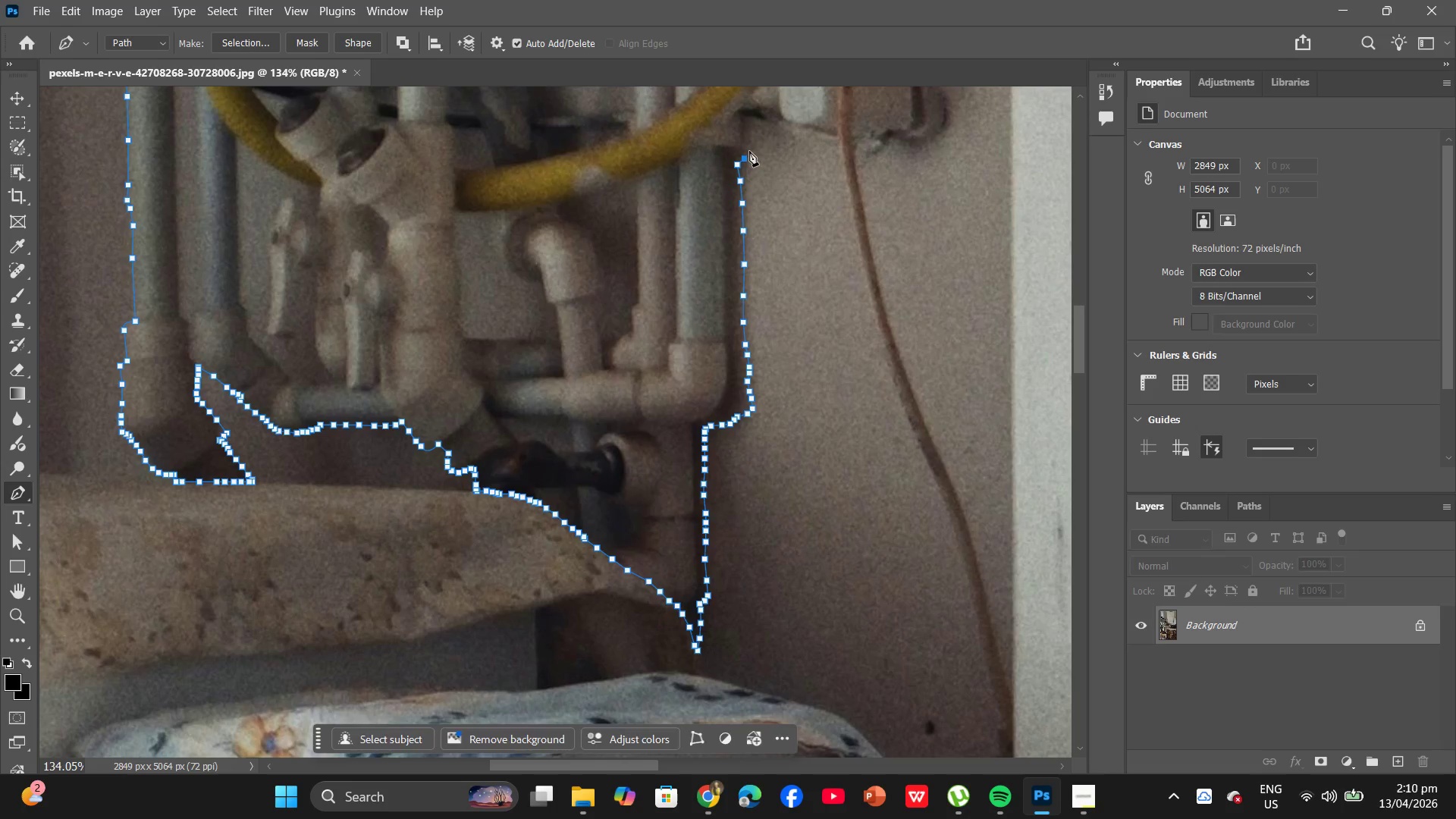 
left_click([749, 150])
 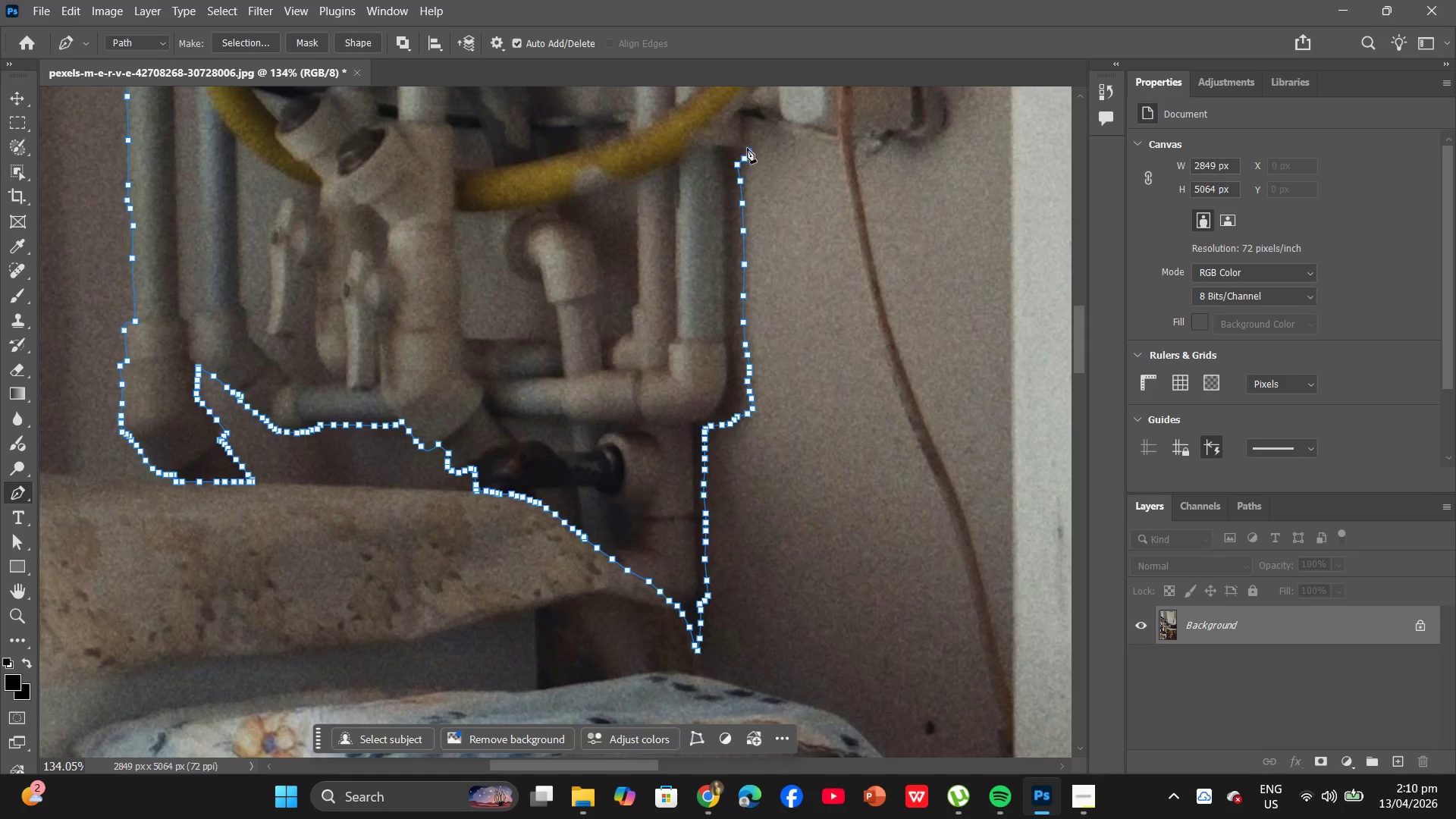 
key(Control+X)
 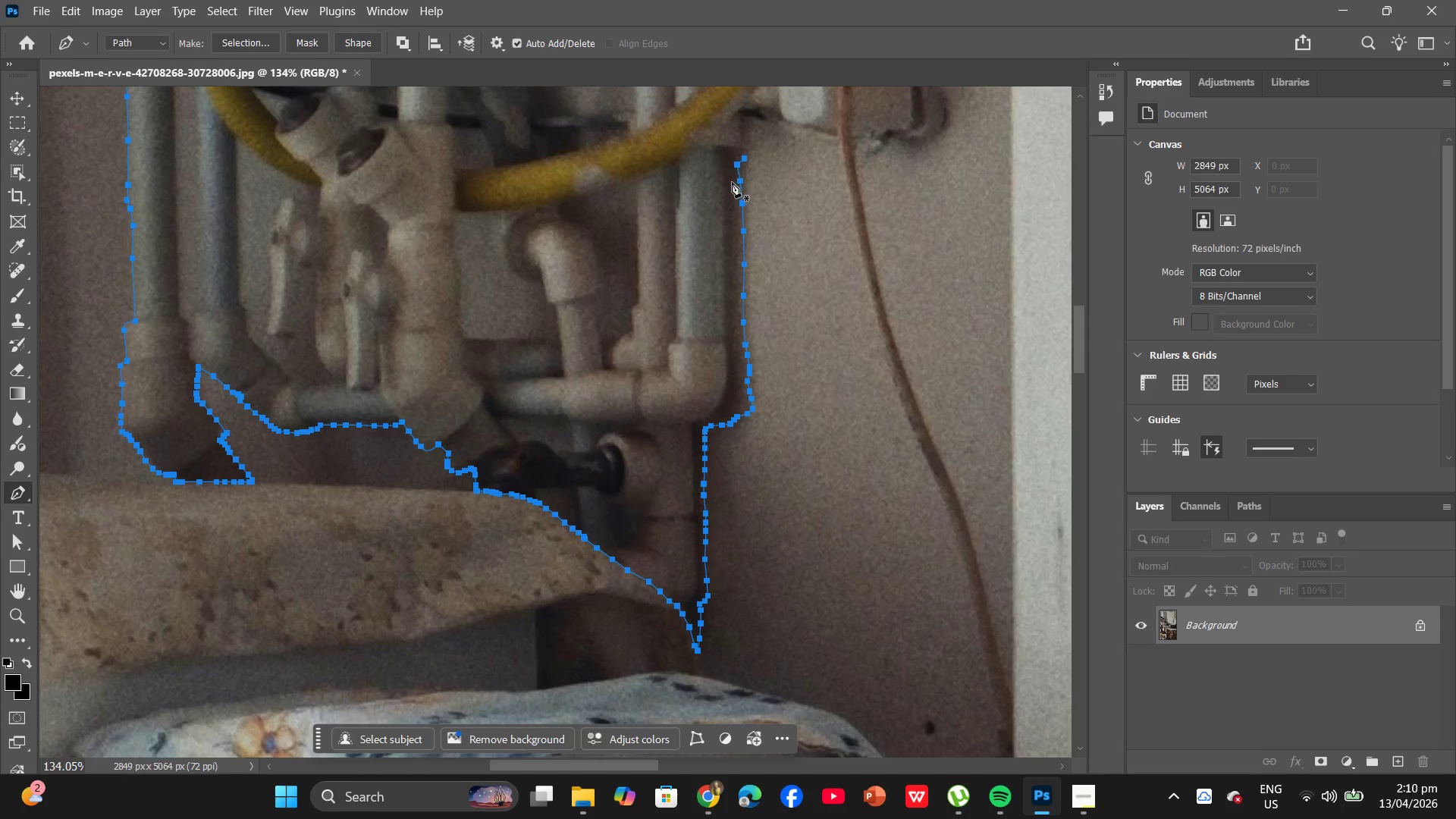 
key(Control+Z)
 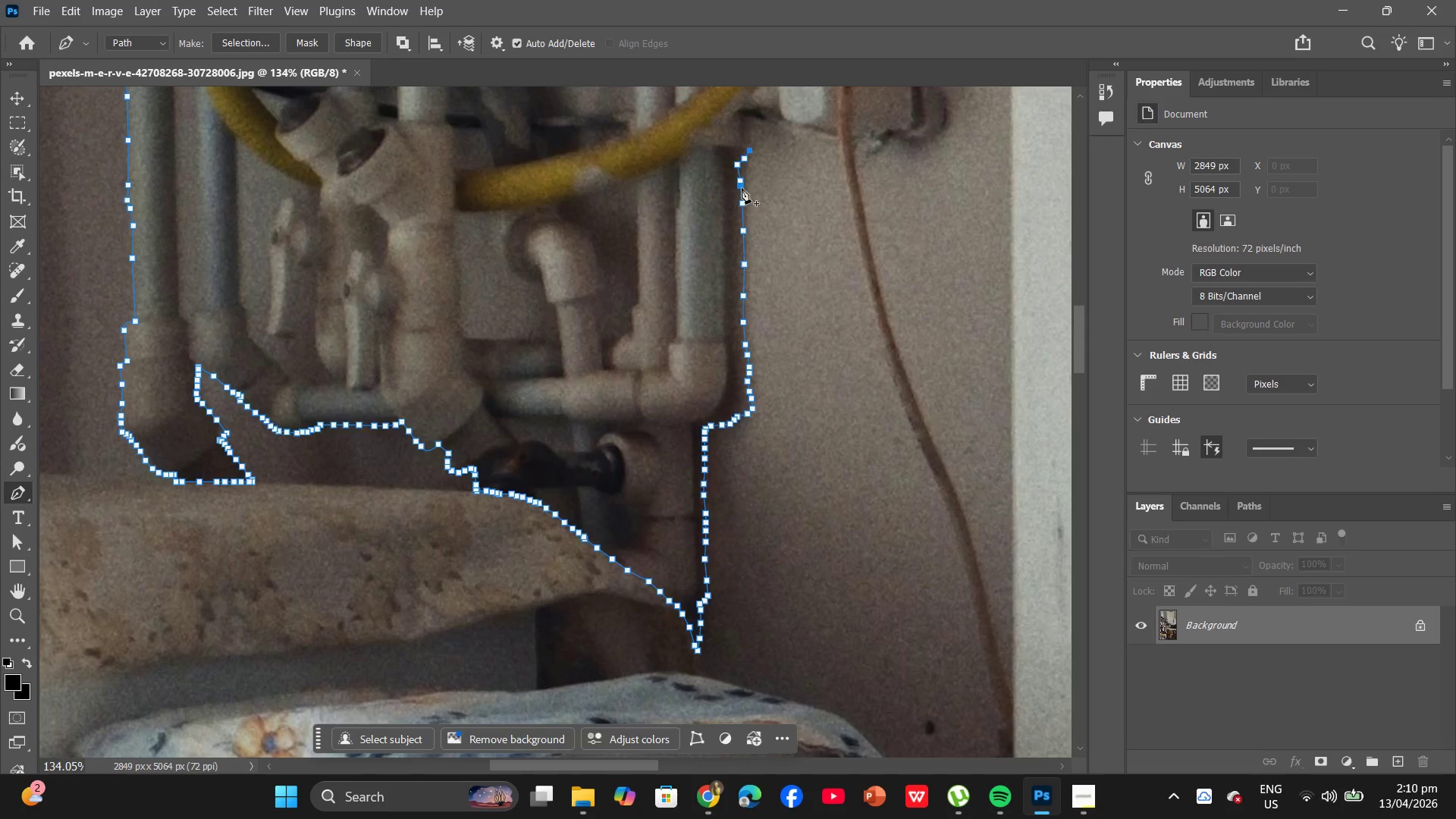 
key(Control+ControlLeft)
 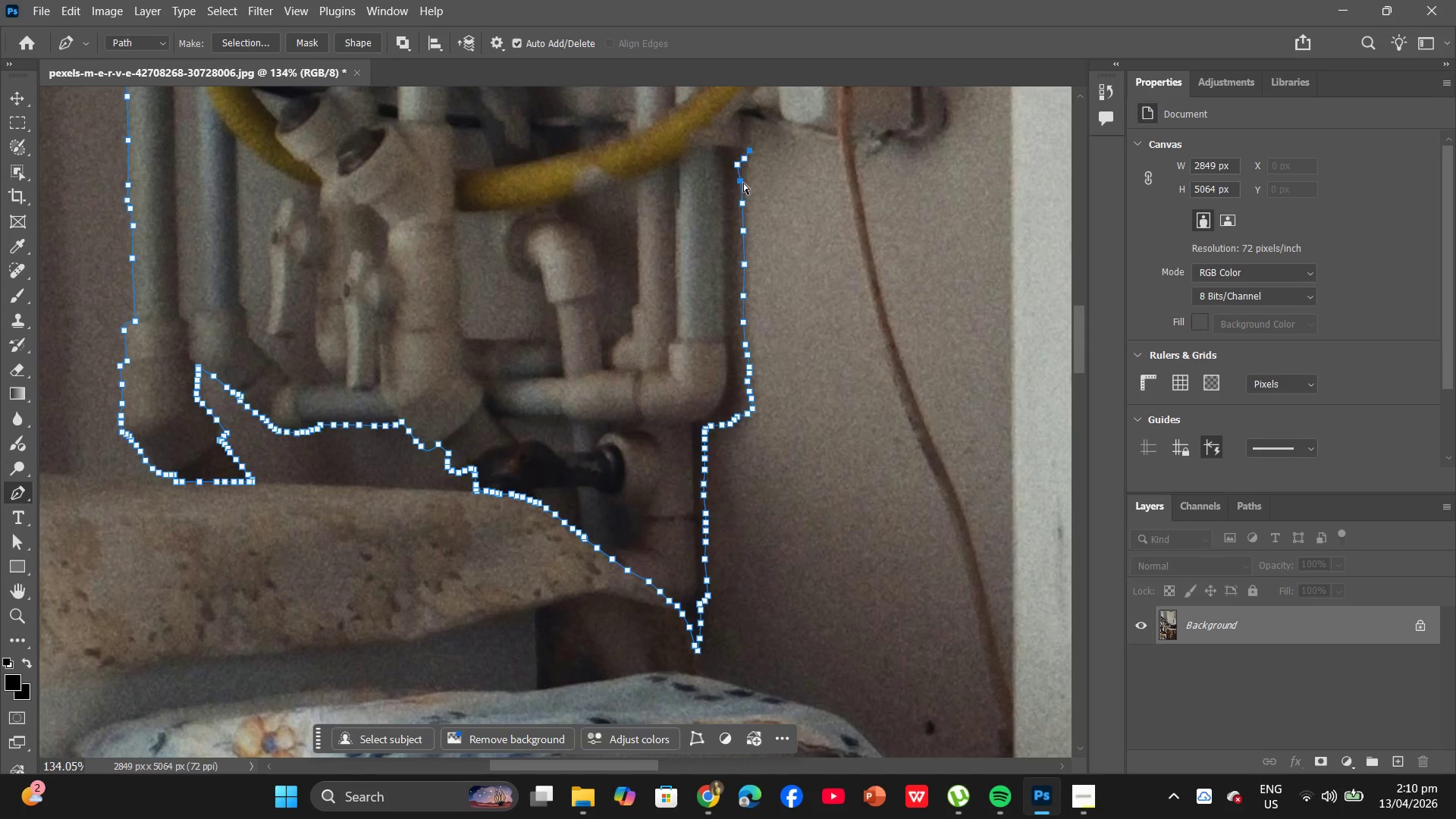 
key(Control+Z)
 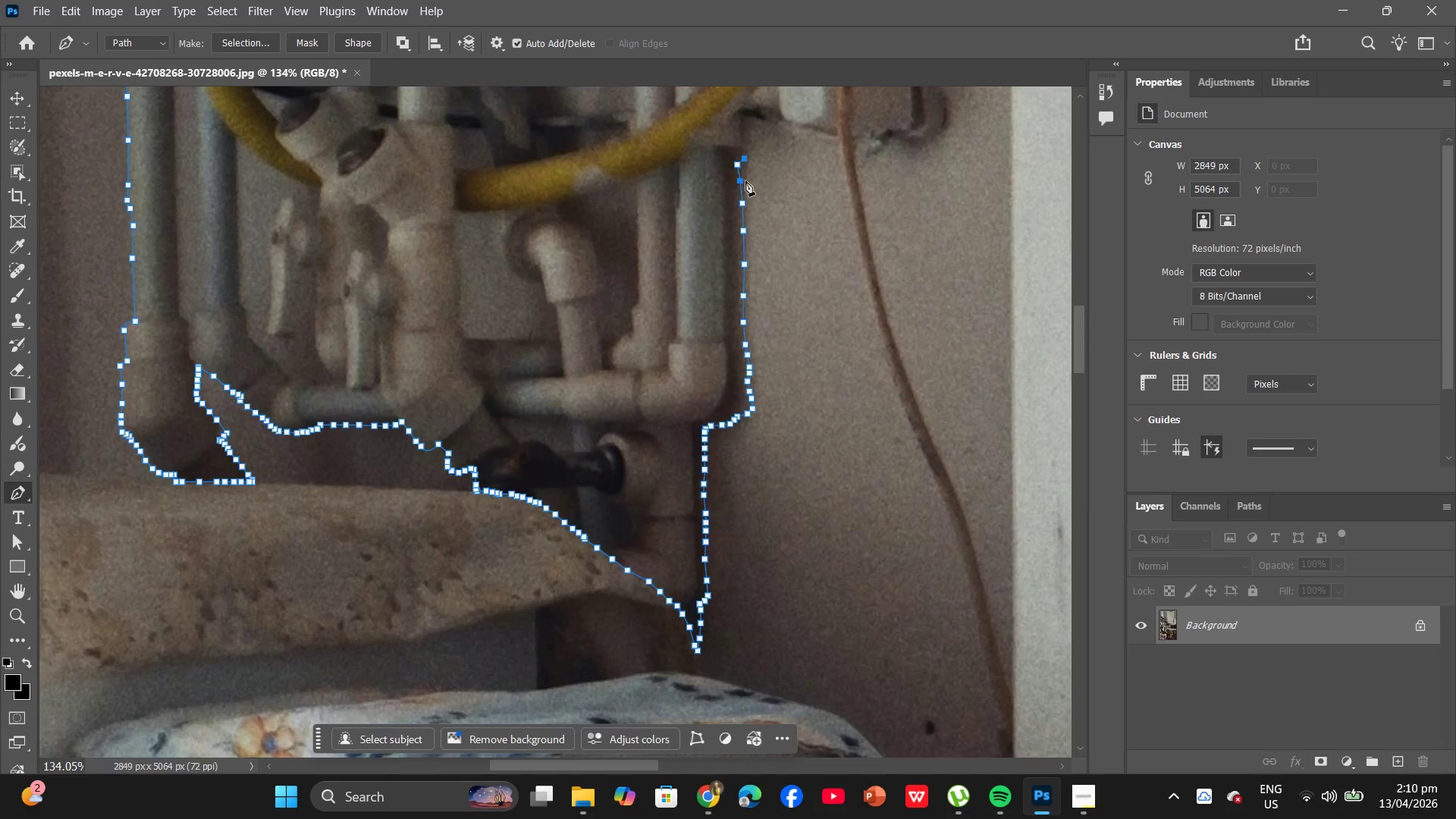 
hold_key(key=AltLeft, duration=0.89)
scroll: coordinate [745, 187], scroll_direction: up, amount: 16.0
 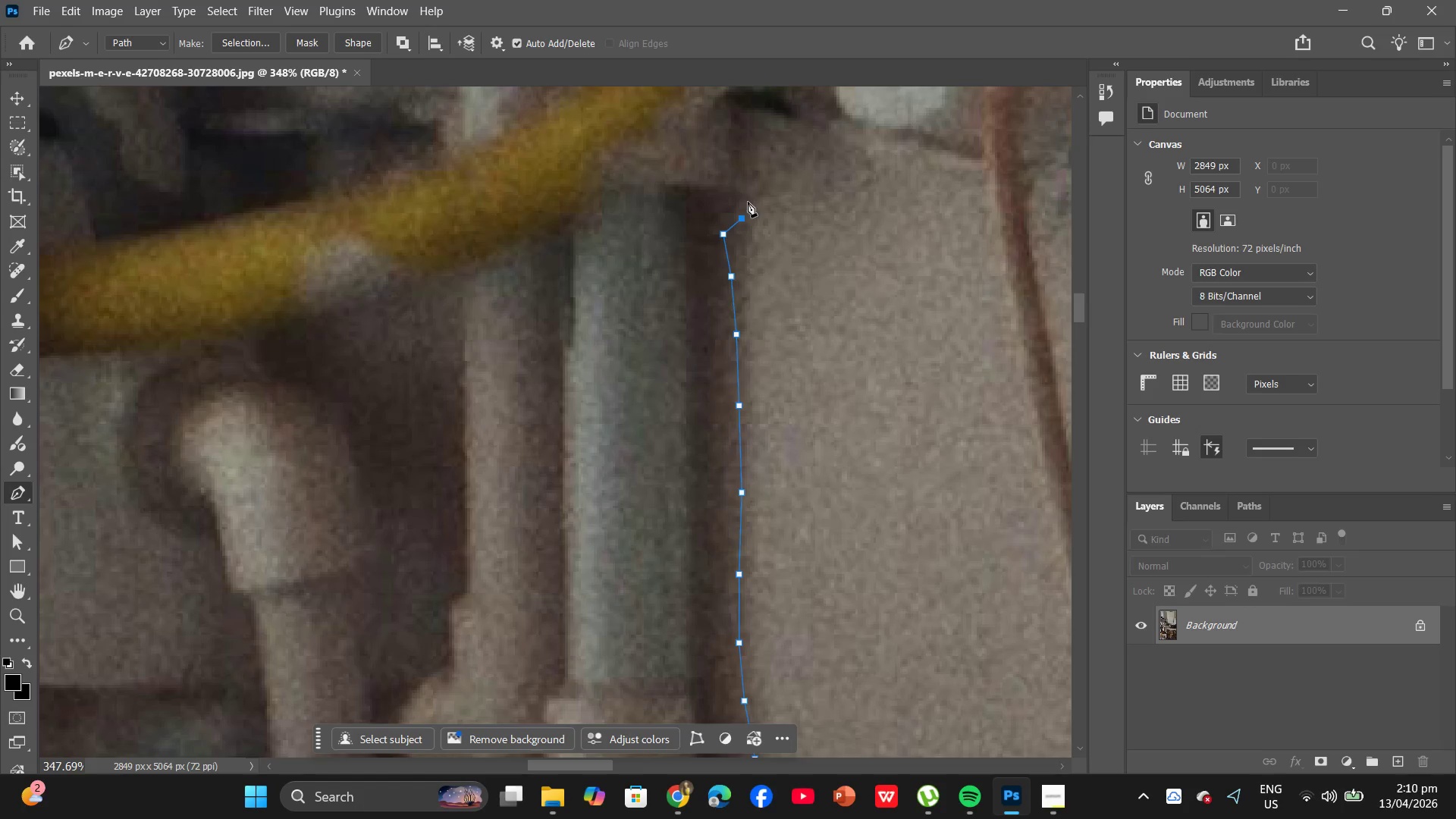 
key(Control+Z)
 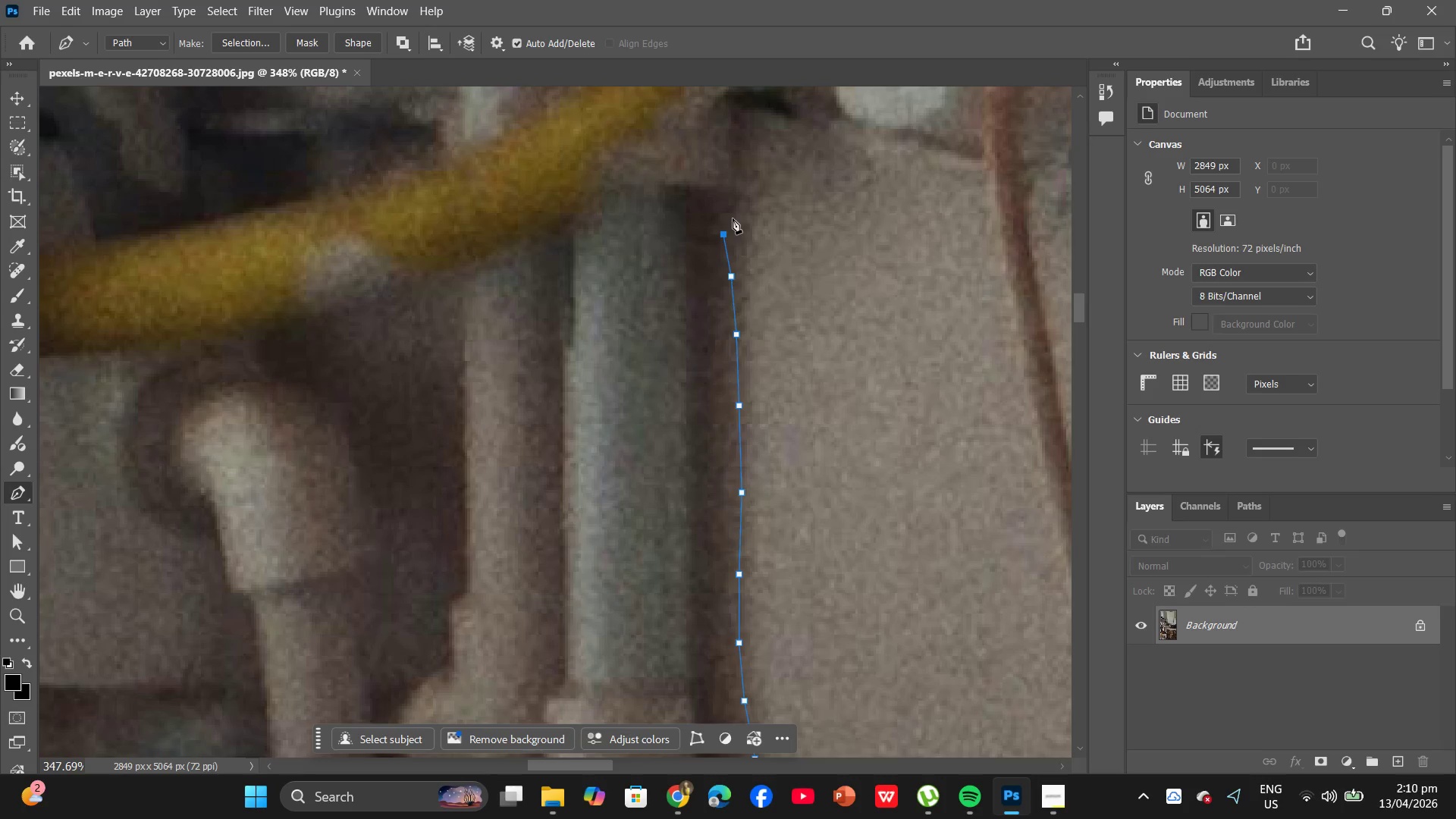 
left_click([733, 218])
 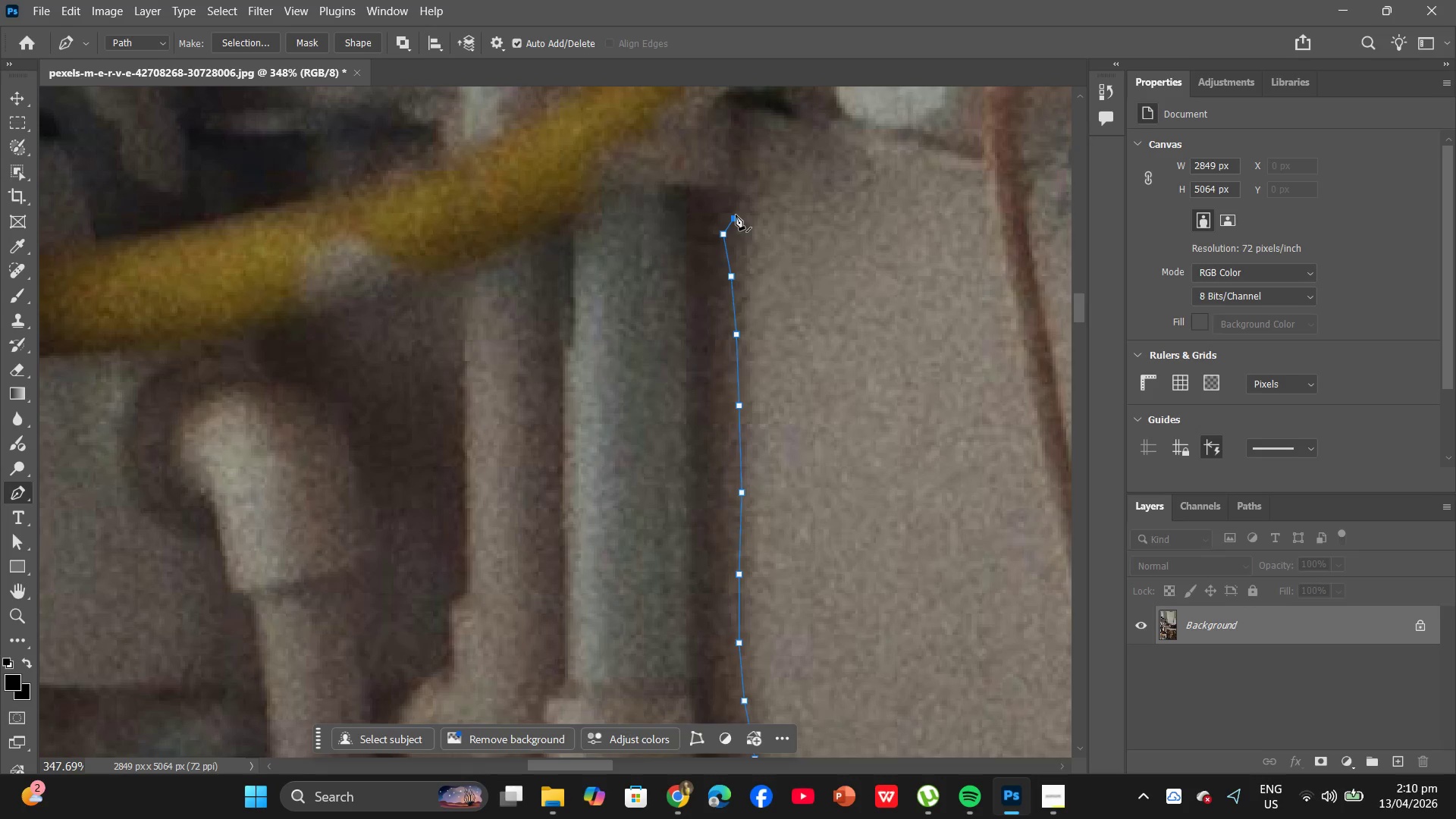 
key(Control+ControlLeft)
 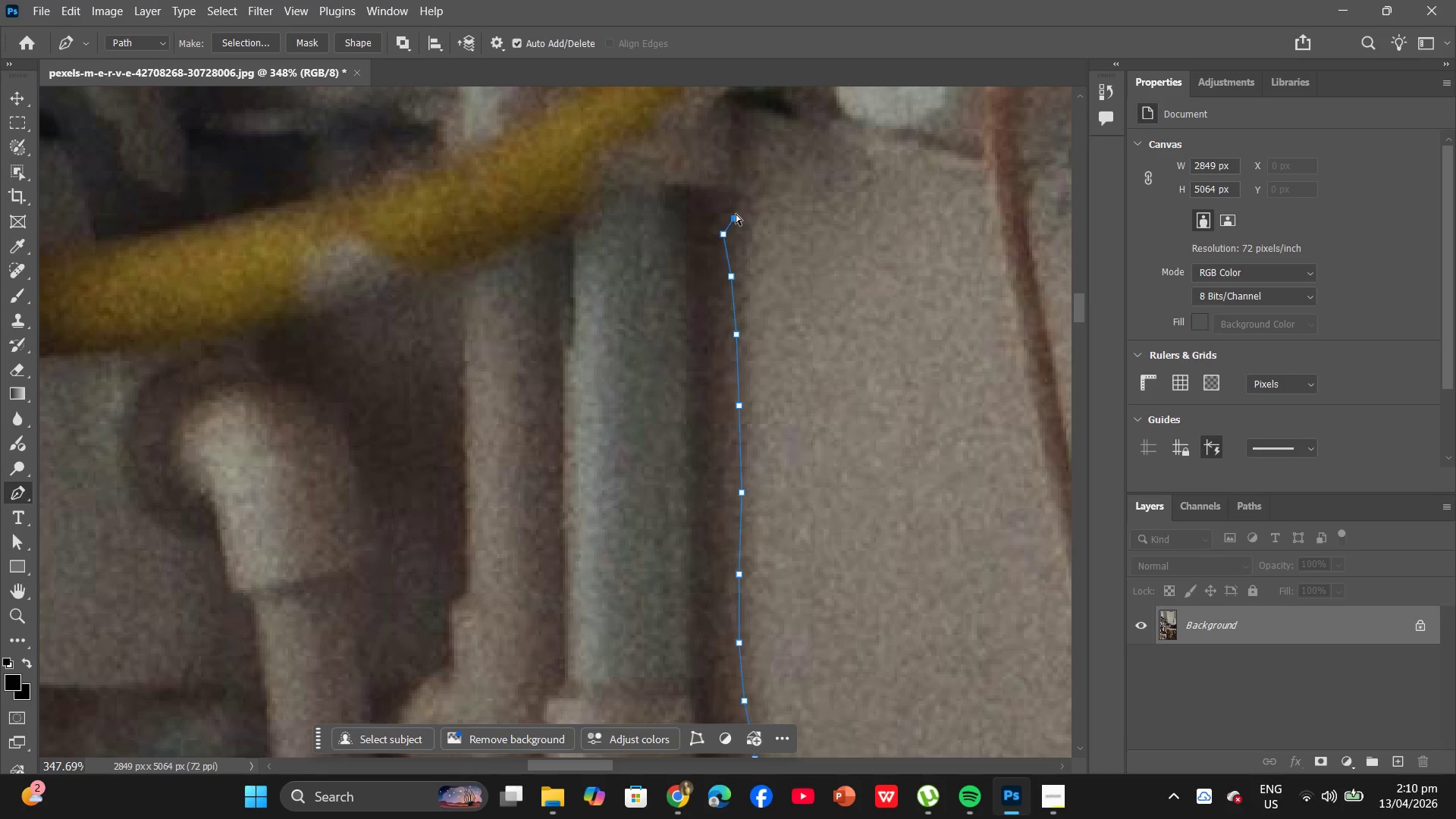 
key(Control+Z)
 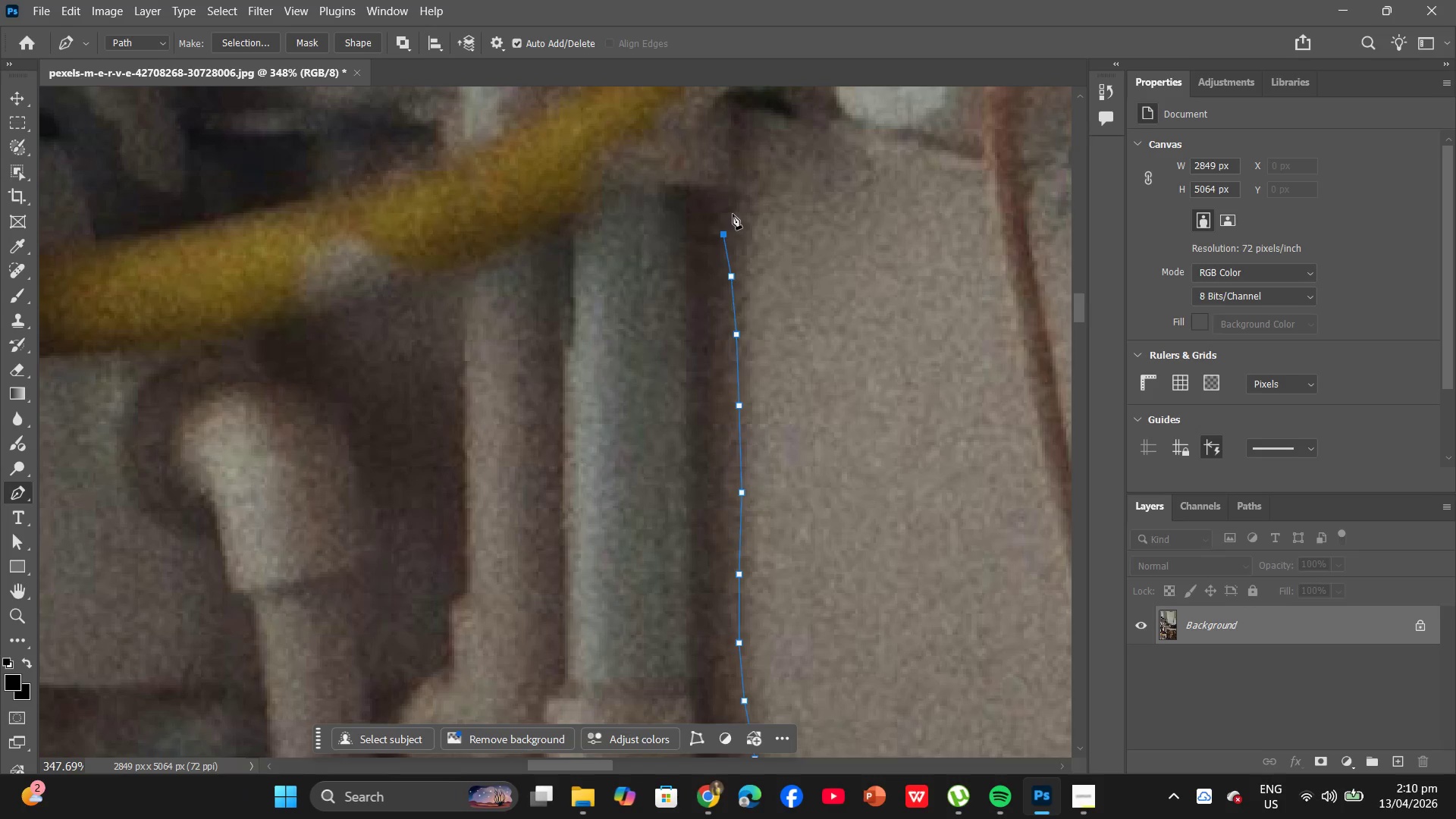 
left_click_drag(start_coordinate=[733, 210], to_coordinate=[750, 209])
 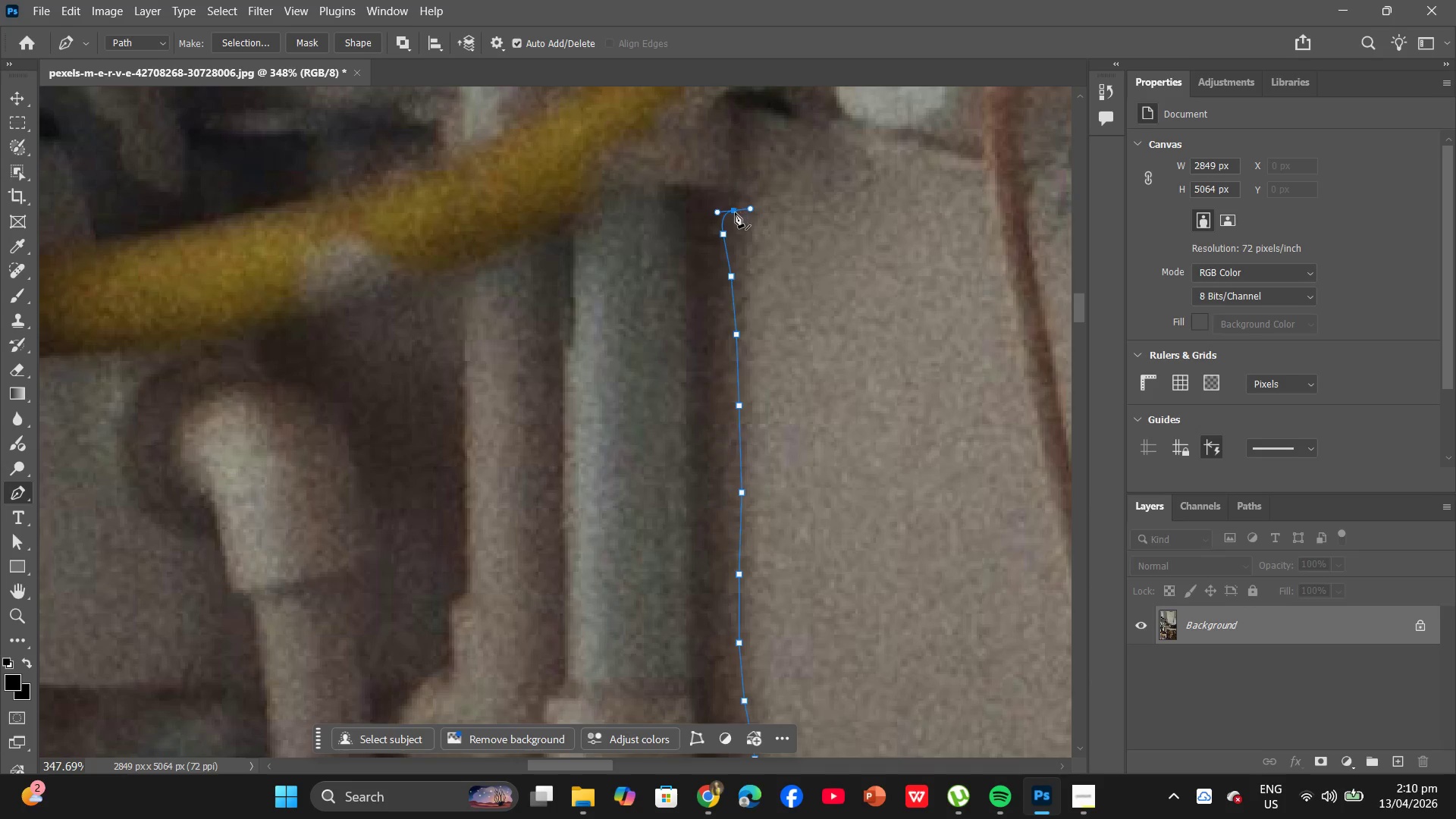 
hold_key(key=AltLeft, duration=0.58)
left_click([733, 214])
 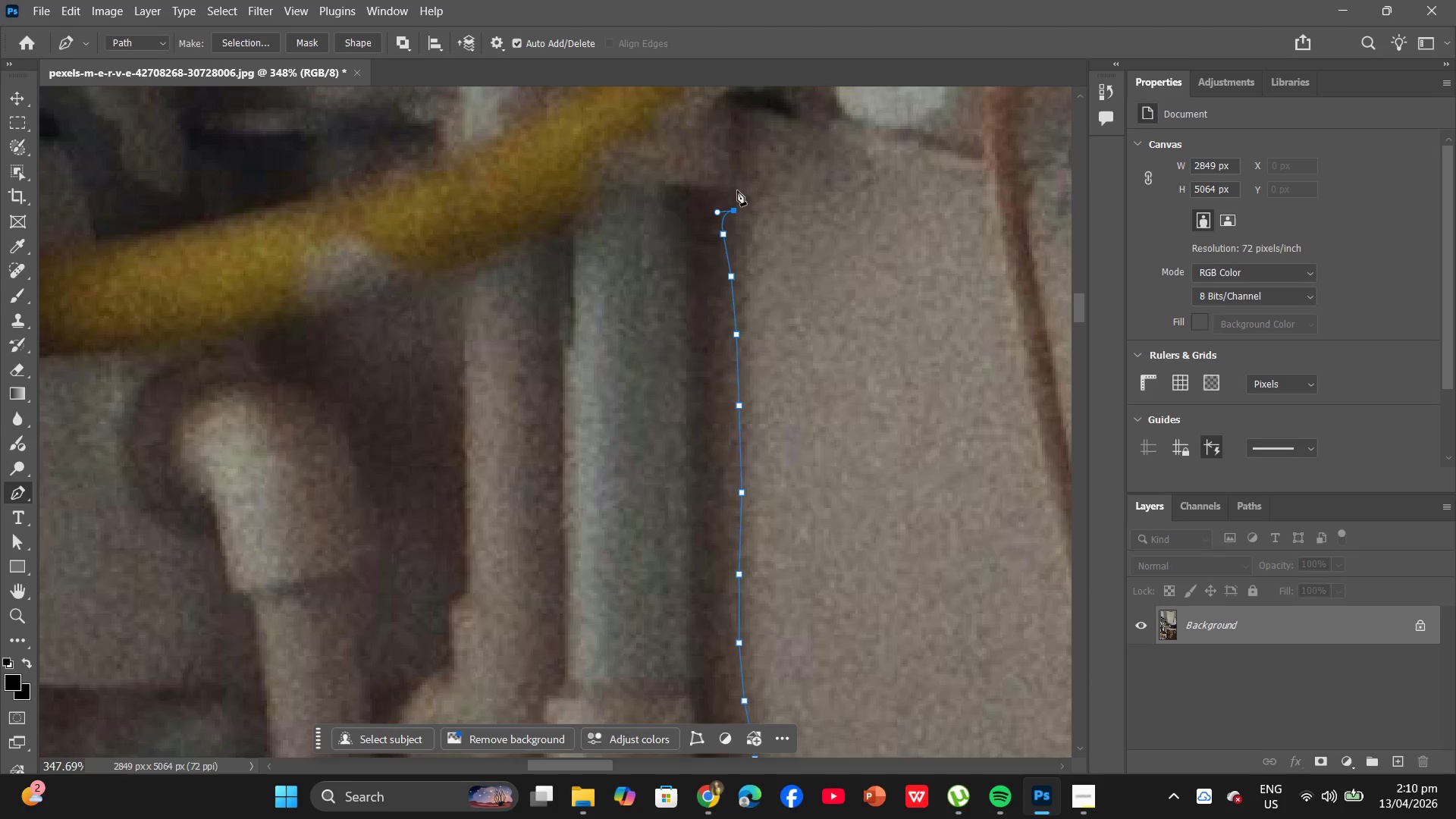 
left_click([735, 189])
 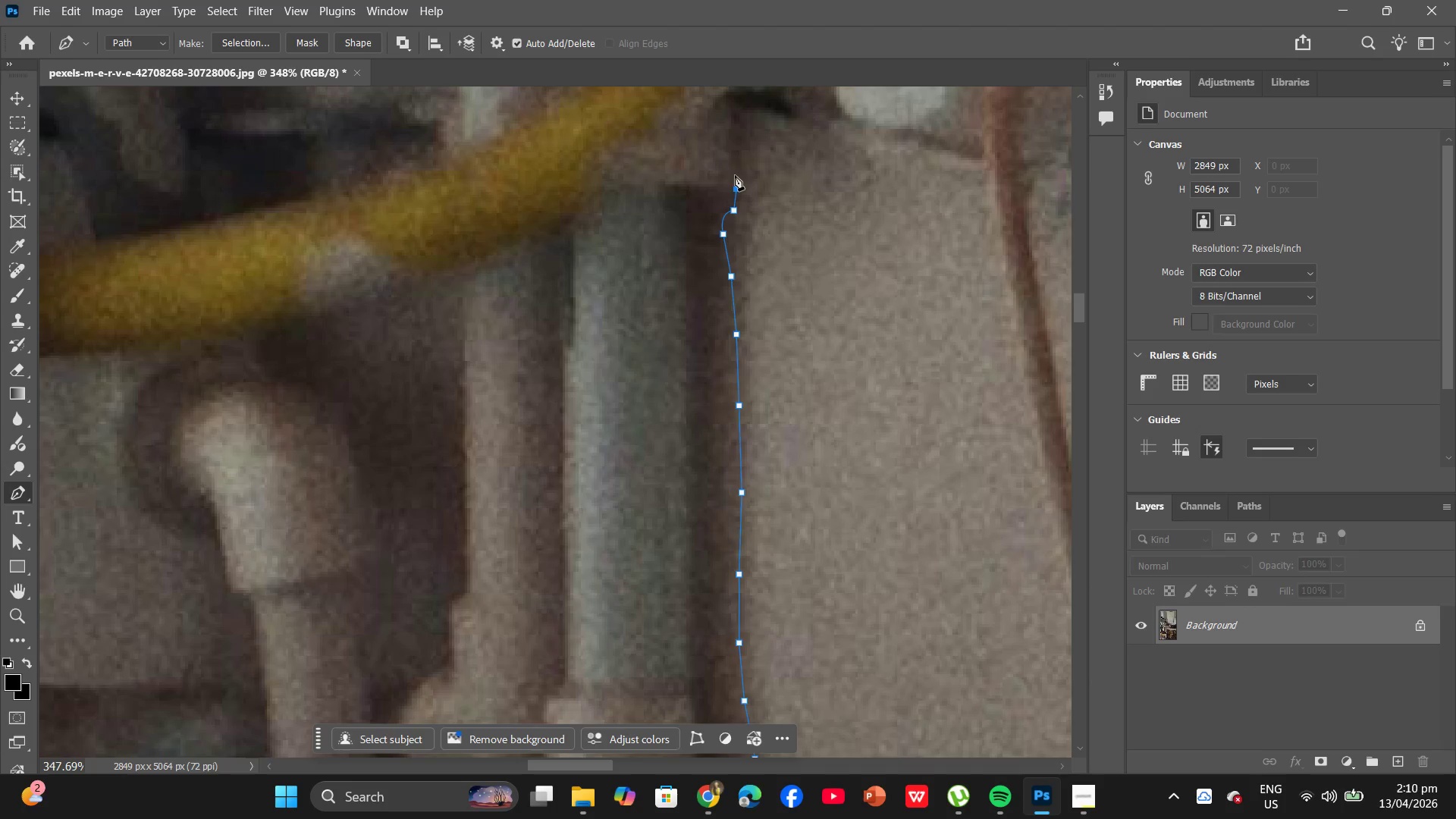 
left_click([735, 174])
 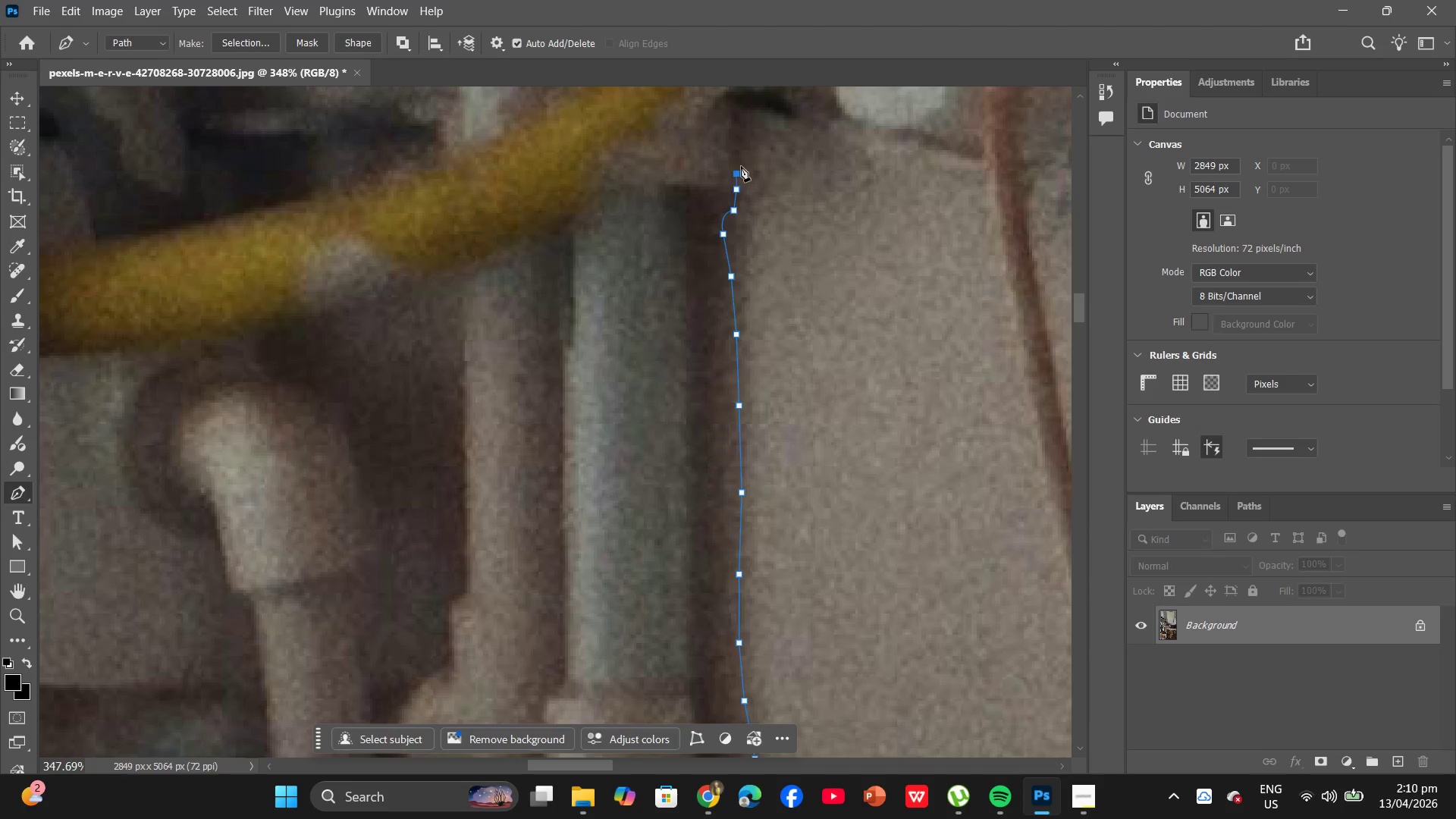 
scroll: coordinate [741, 166], scroll_direction: up, amount: 3.0
 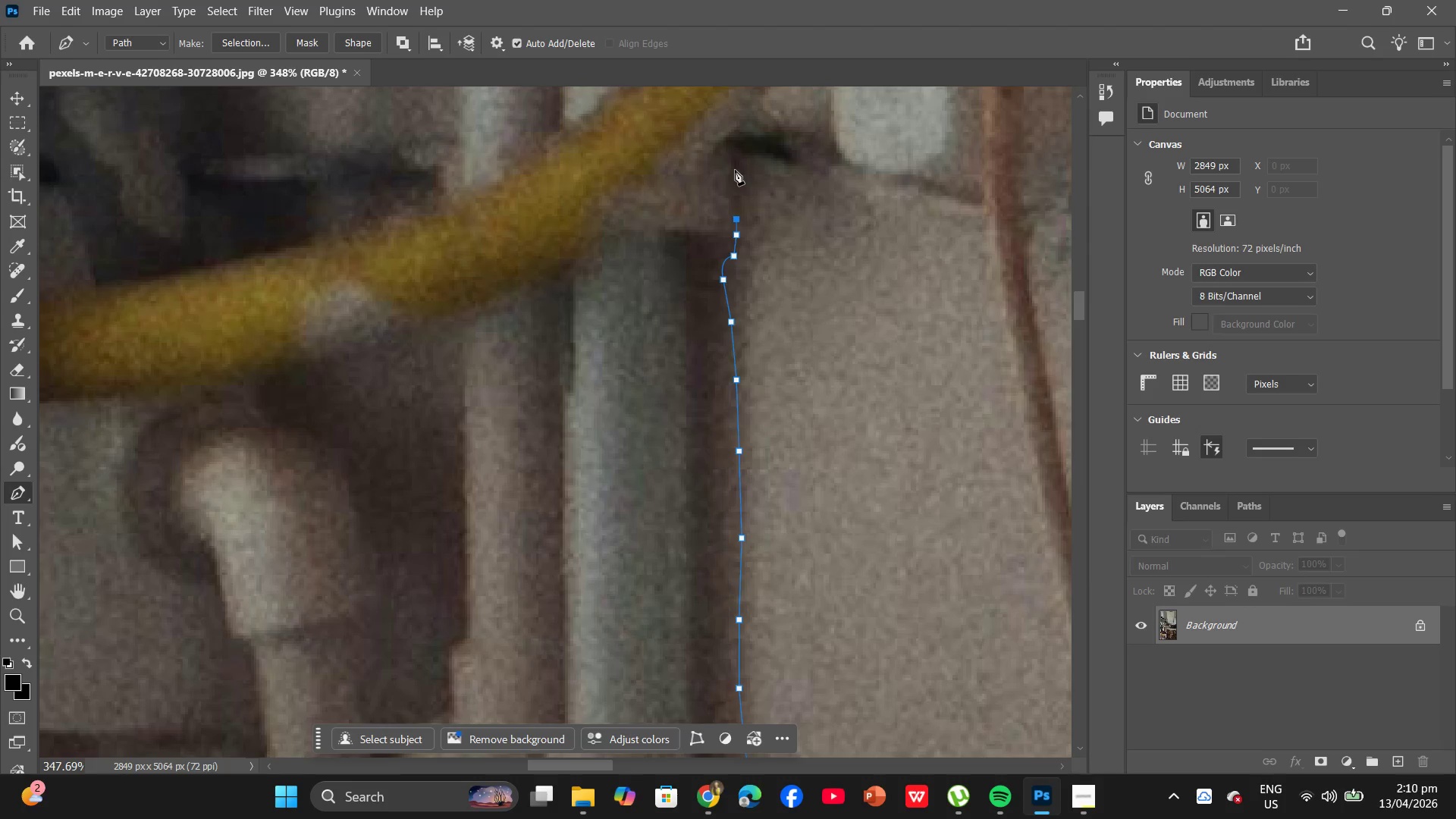 
wait(5.84)
 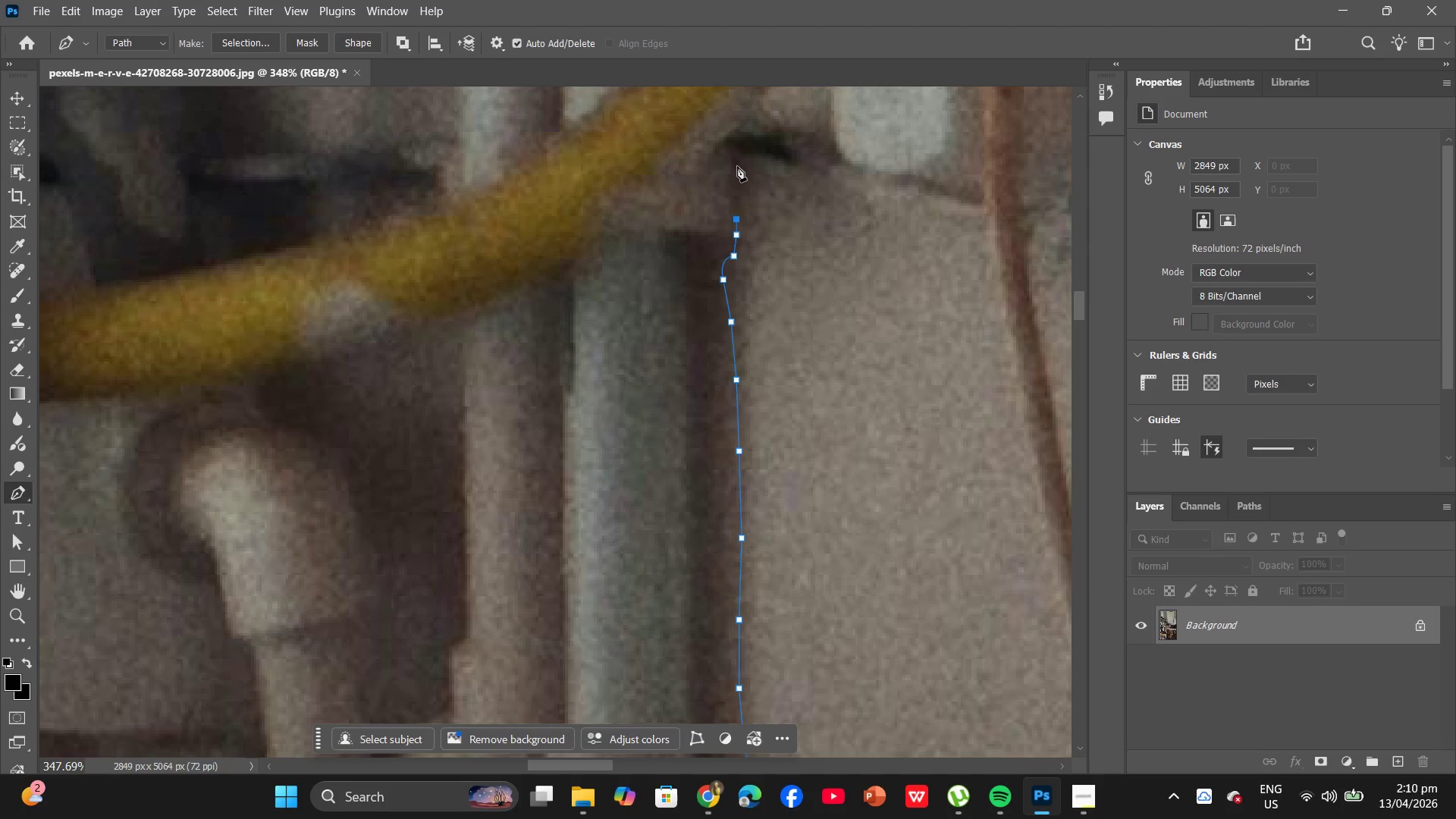 
scroll: coordinate [752, 173], scroll_direction: up, amount: 2.0
 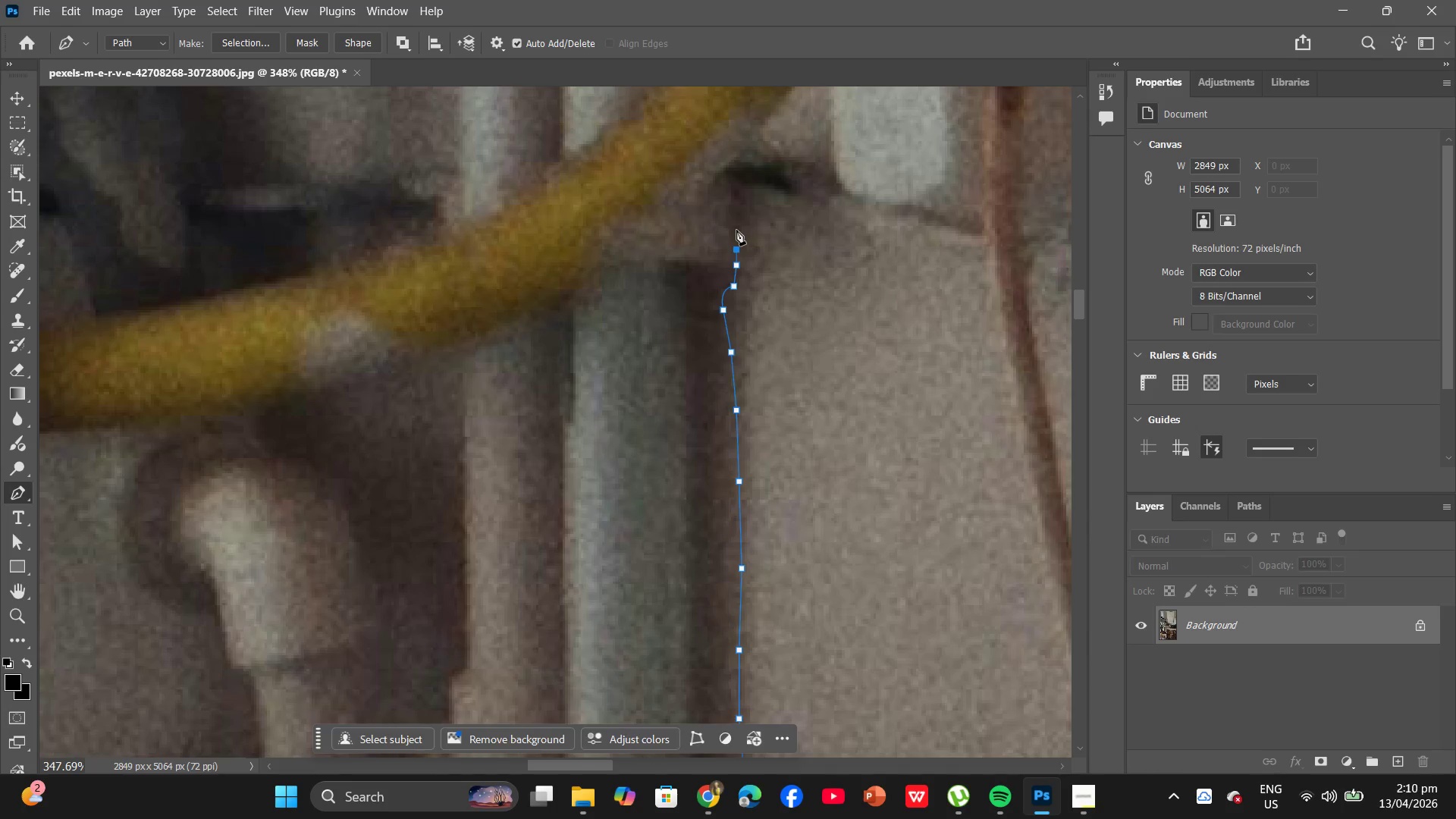 
left_click([735, 230])
 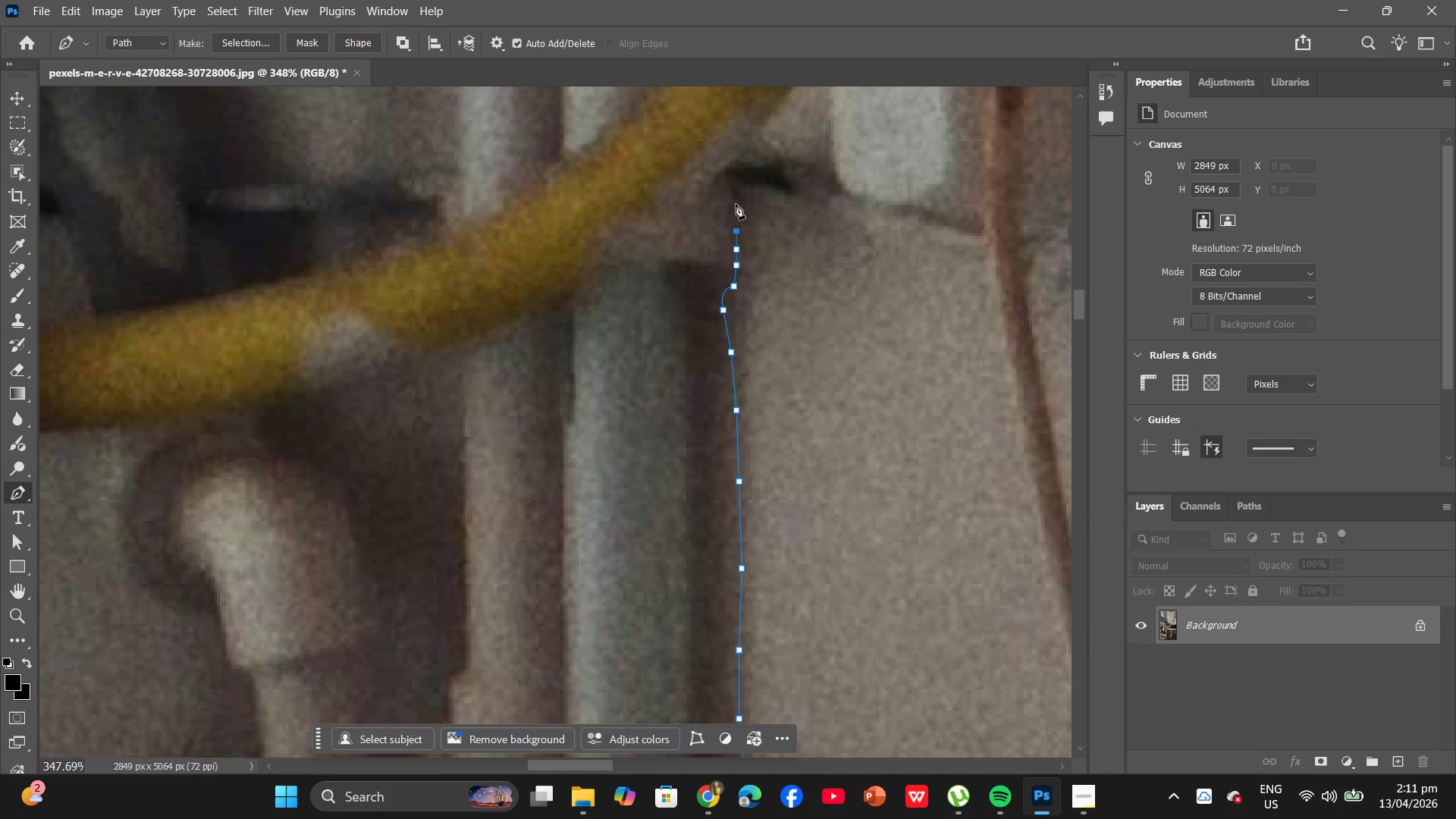 
left_click([736, 204])
 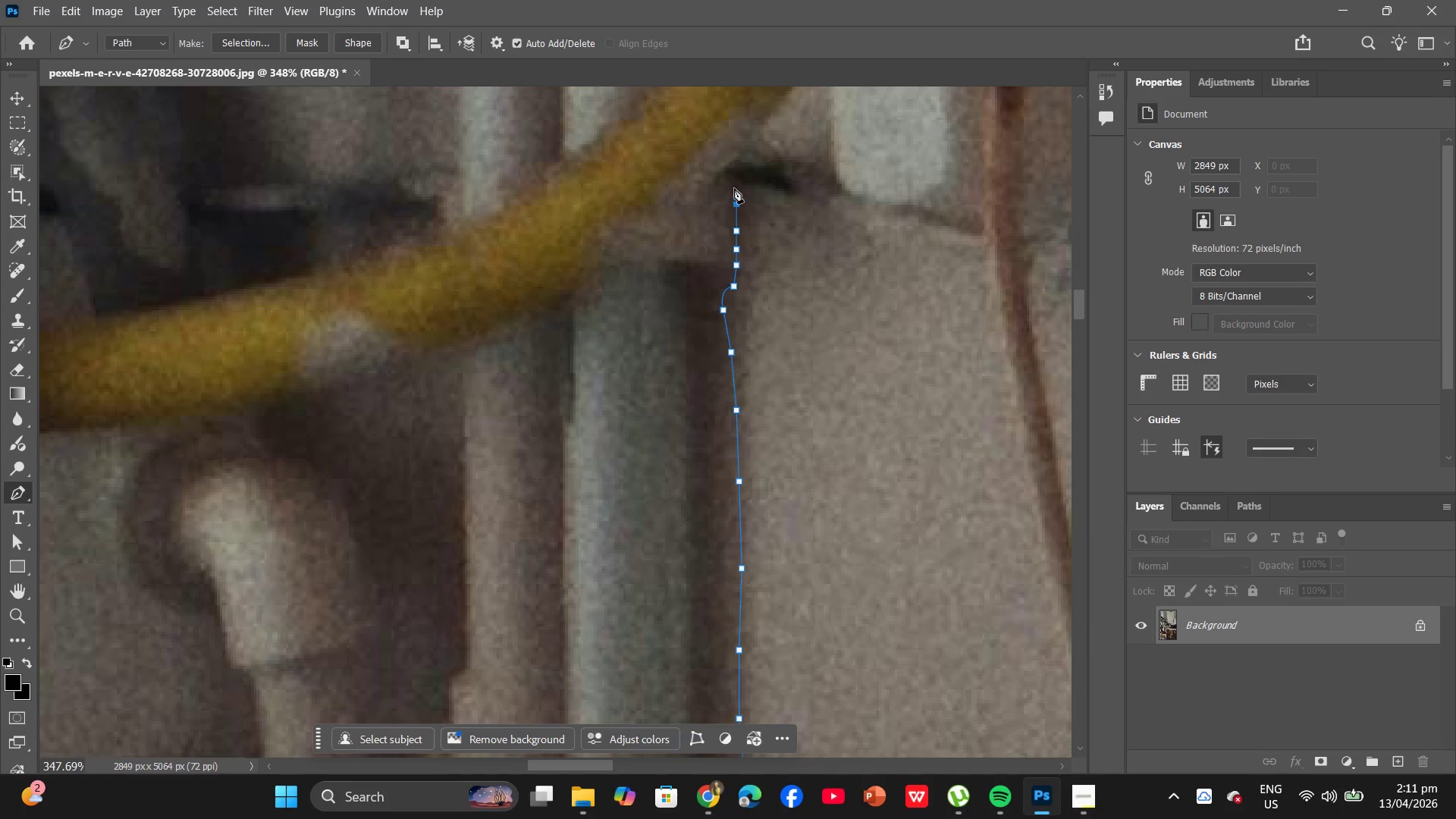 
left_click([736, 185])
 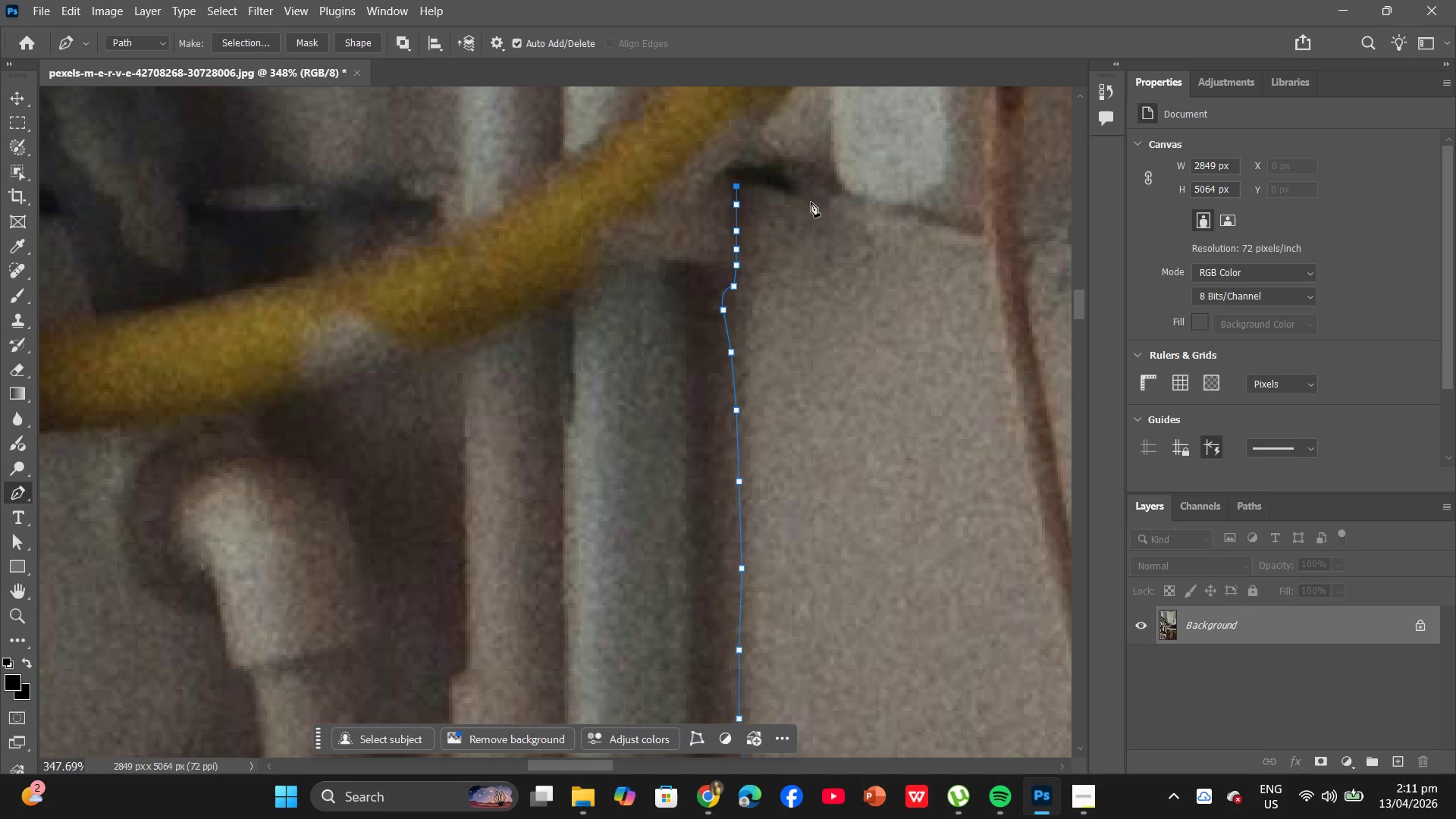 
hold_key(key=AltLeft, duration=1.59)
scroll: coordinate [824, 215], scroll_direction: down, amount: 15.0
 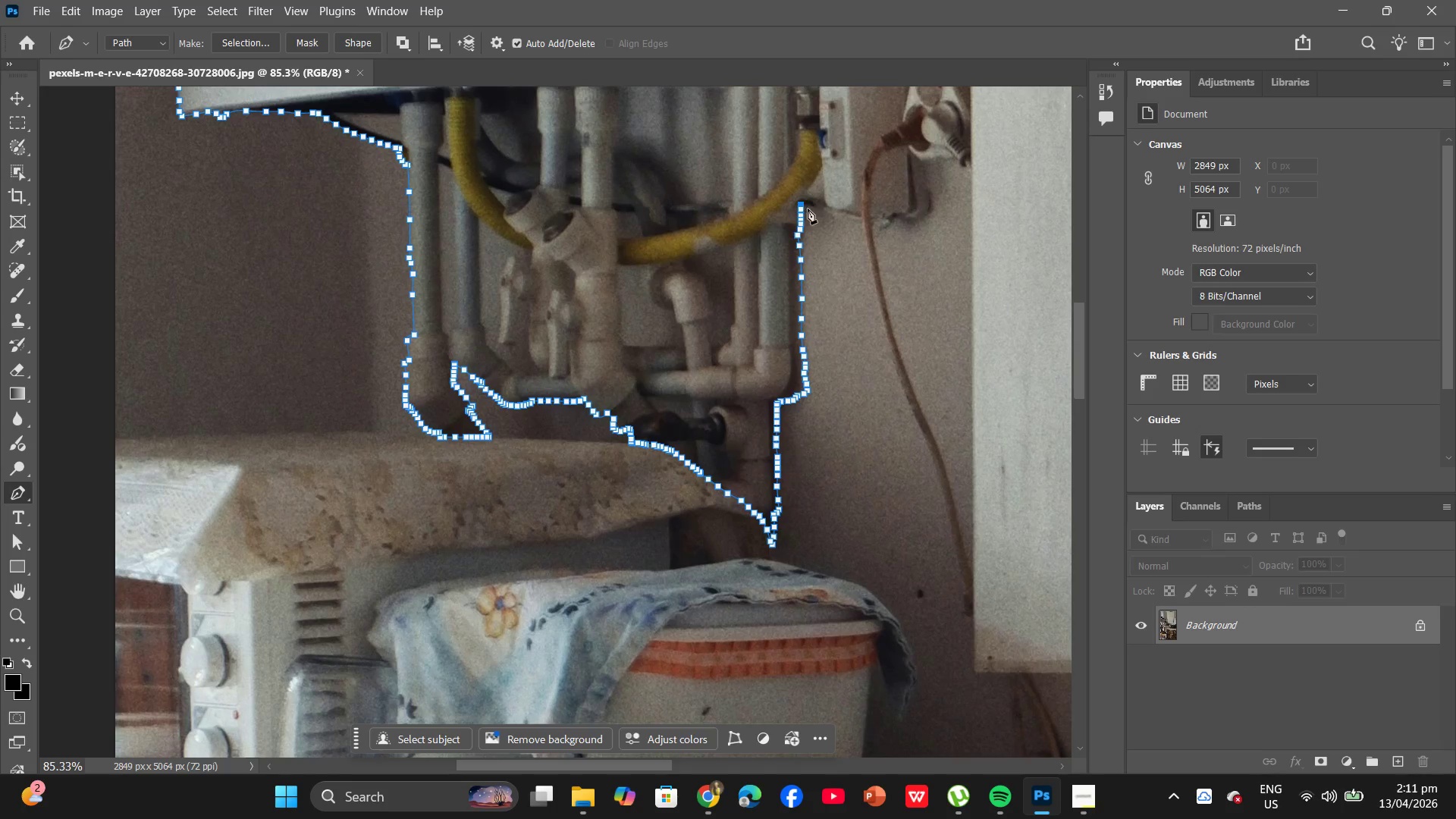 
left_click([812, 206])
 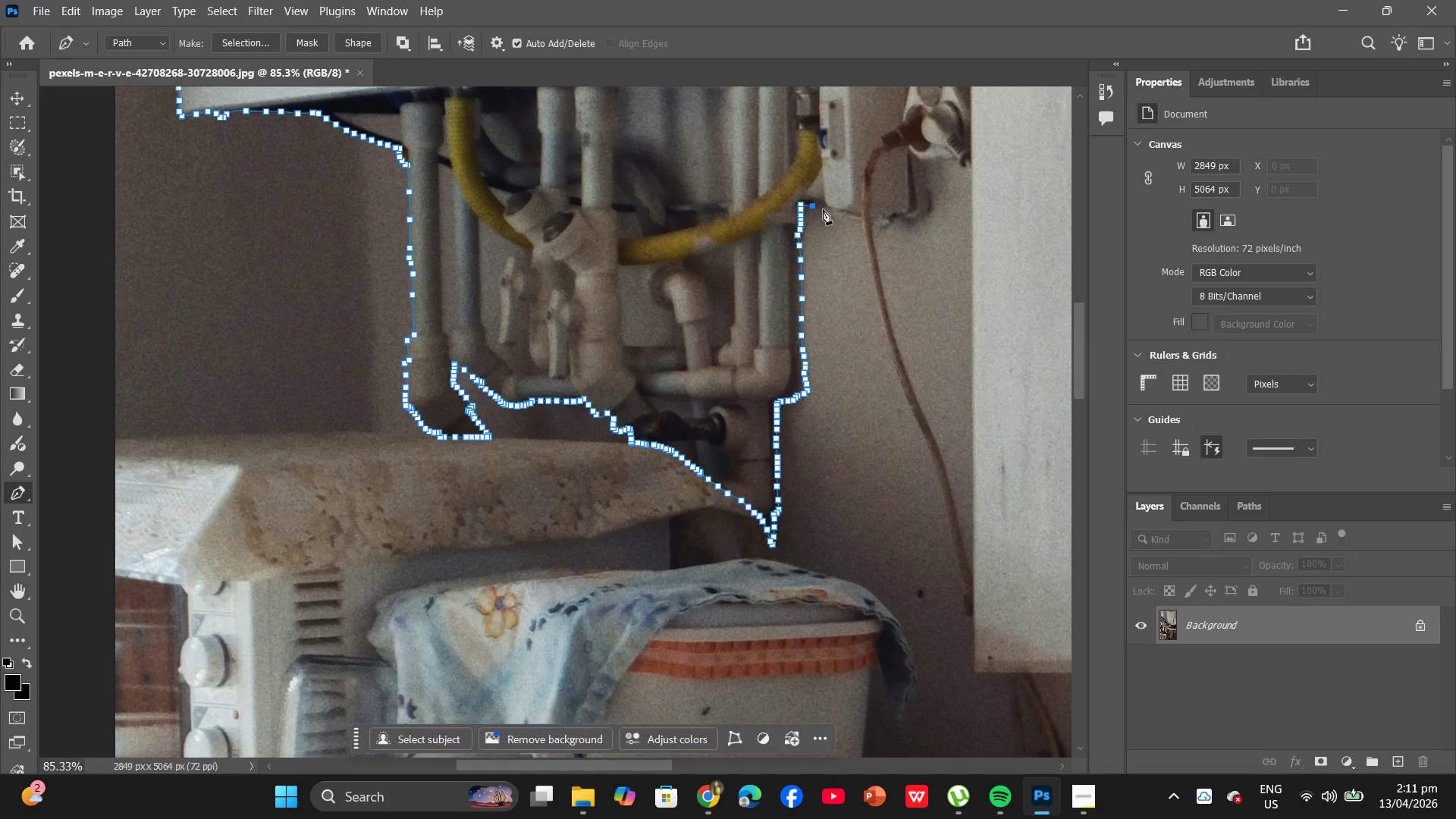 
left_click([823, 209])
 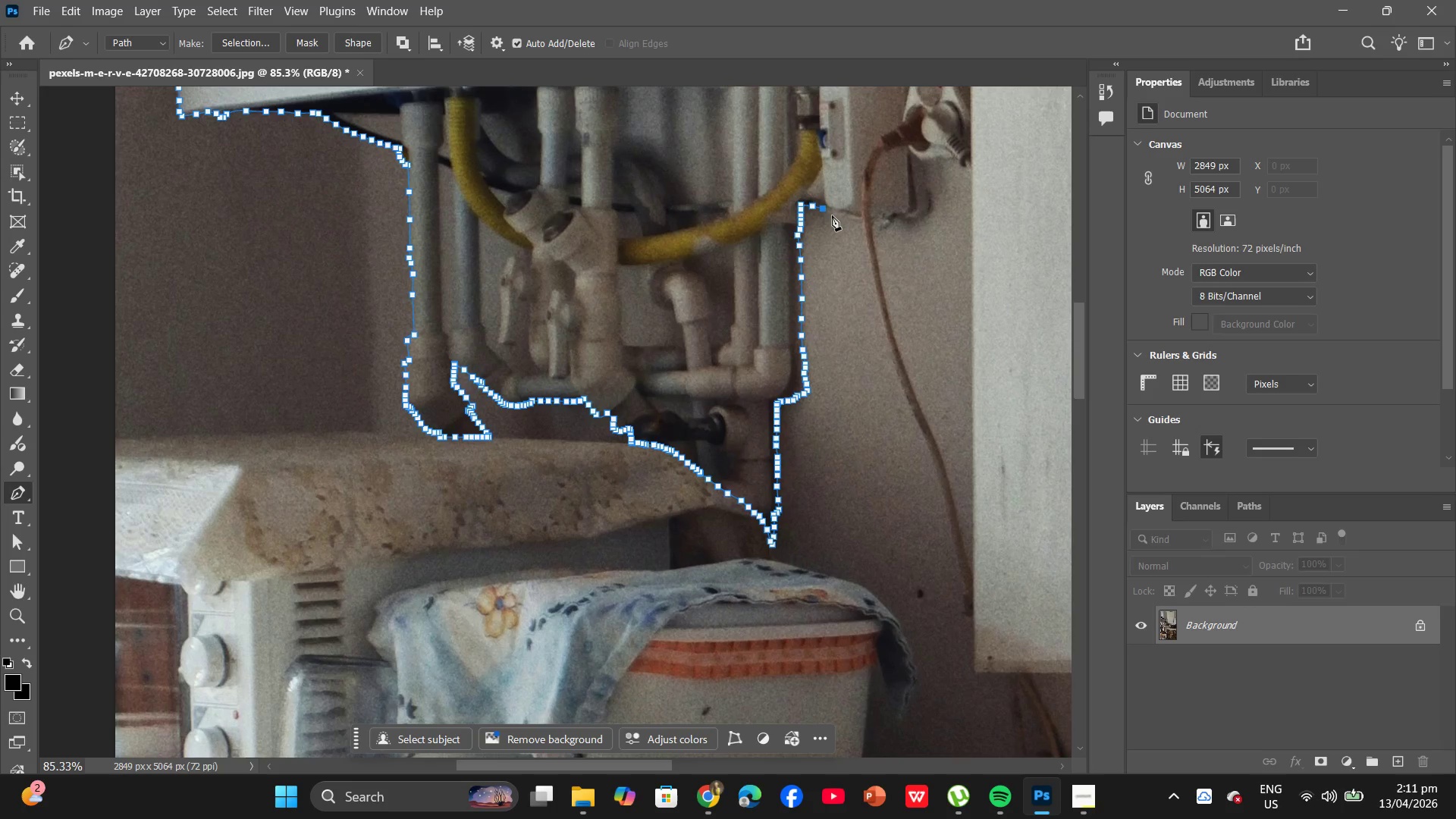 
left_click([832, 215])
 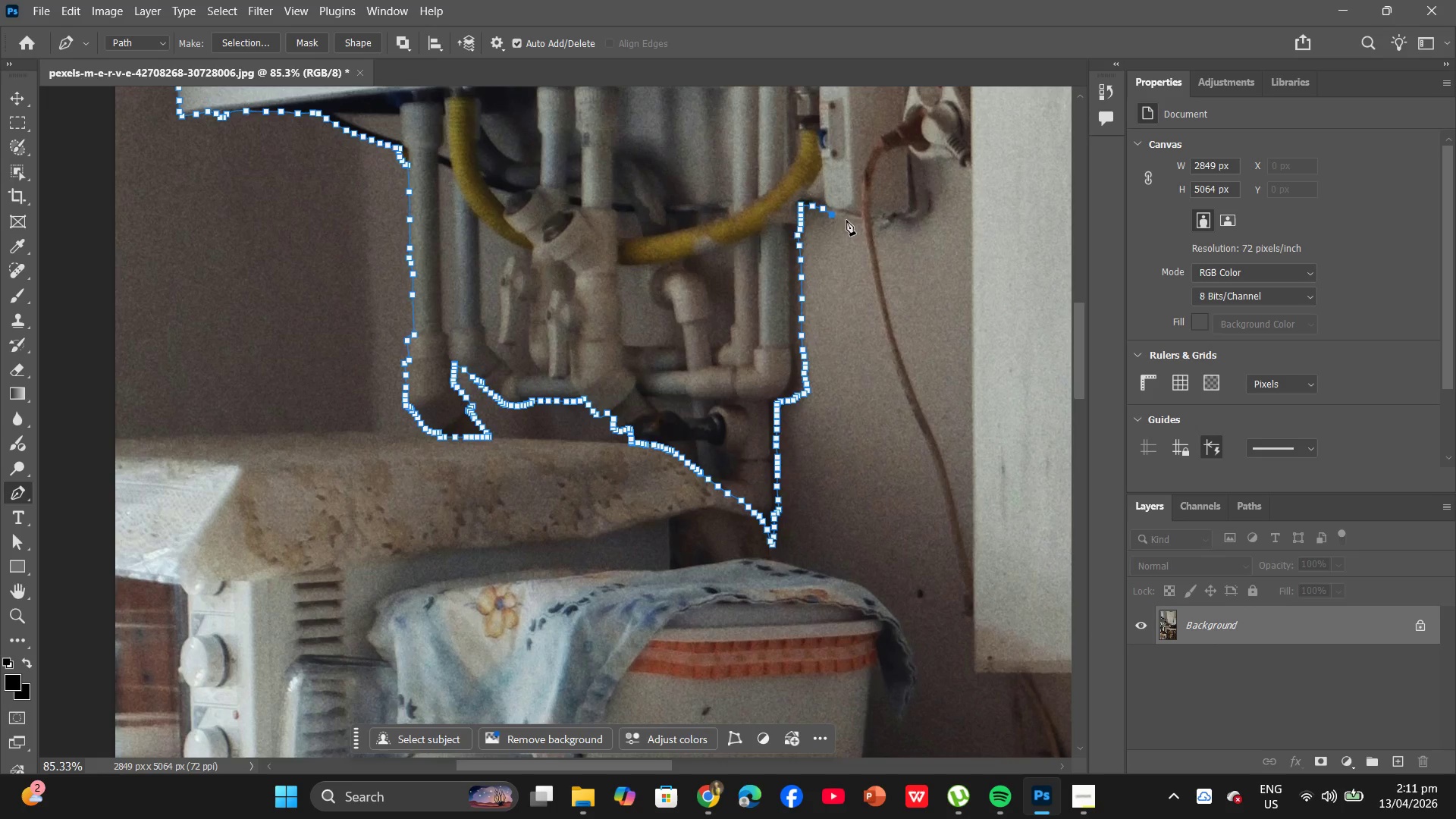 
left_click([846, 220])
 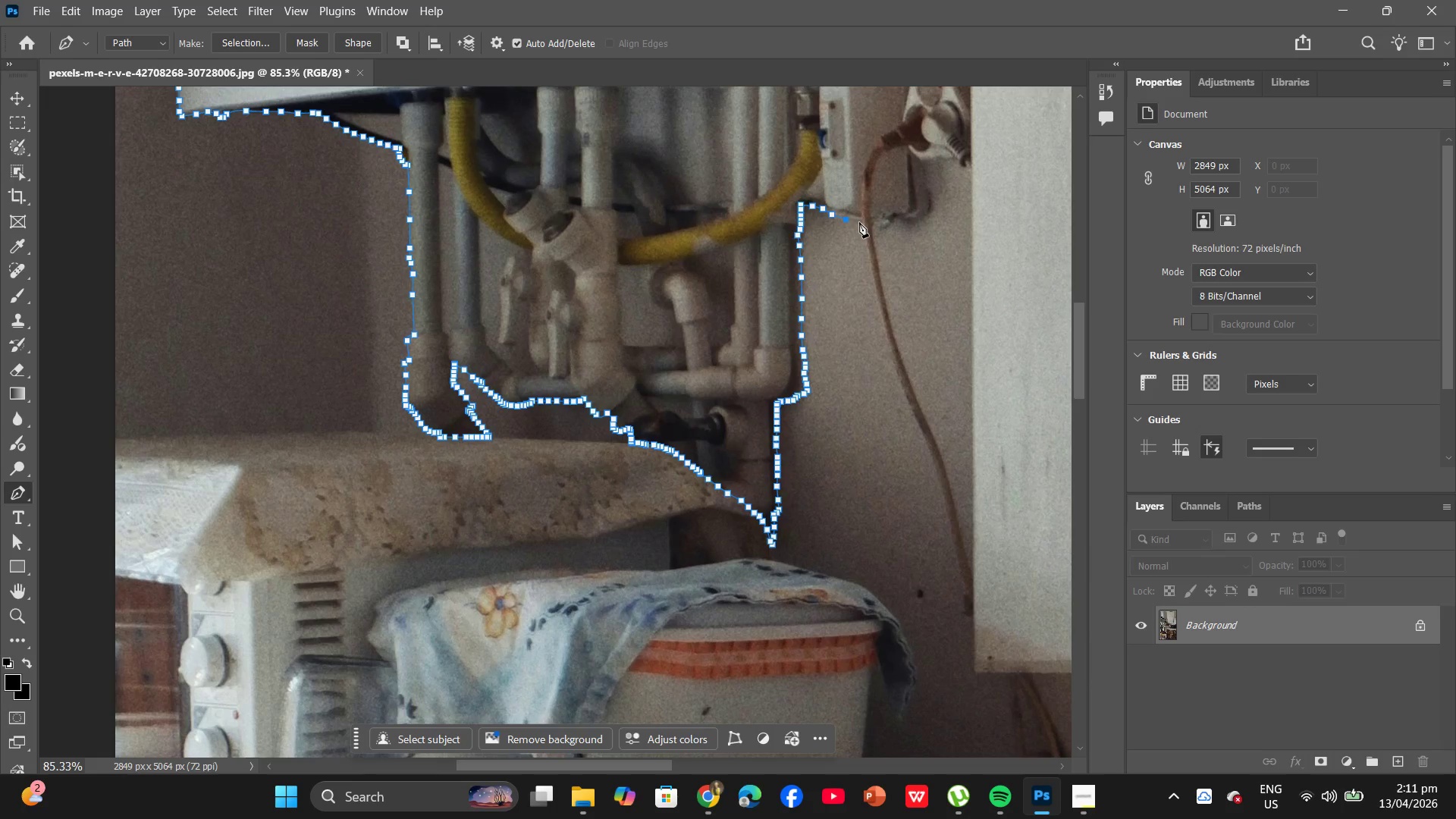 
left_click([858, 221])
 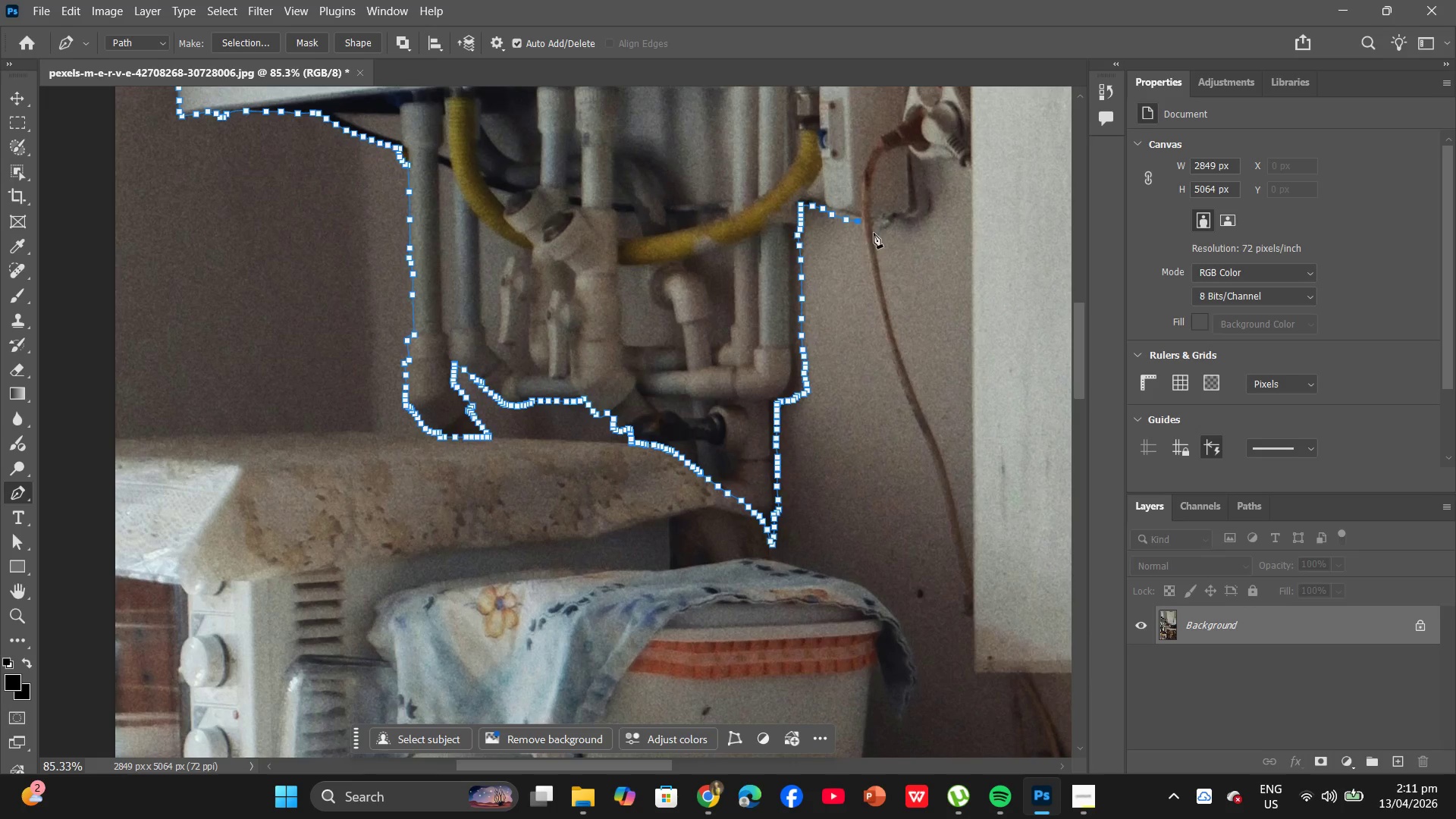 
hold_key(key=AltLeft, duration=5.45)
scroll: coordinate [876, 244], scroll_direction: down, amount: 6.0
 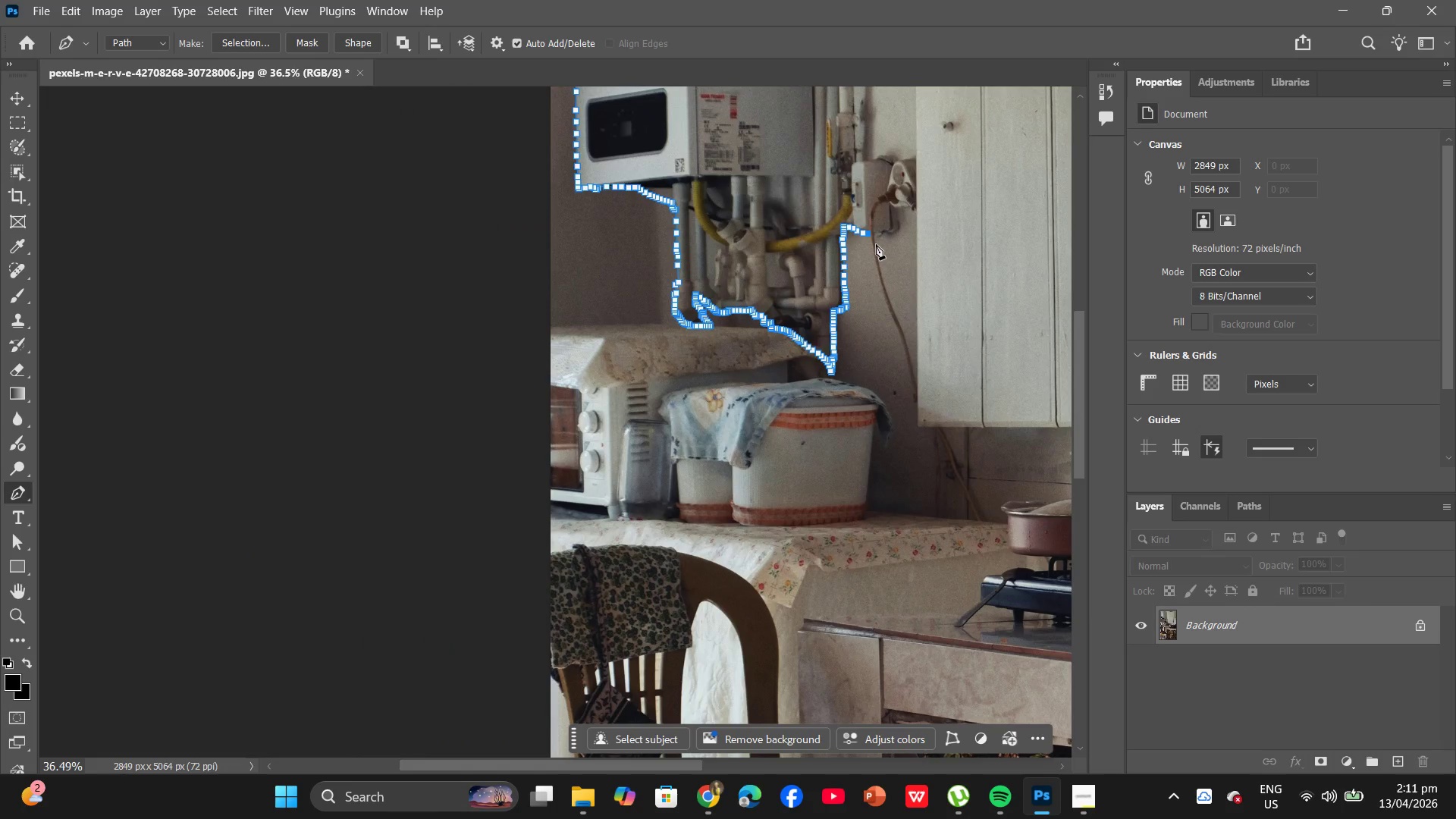 
scroll: coordinate [858, 262], scroll_direction: up, amount: 21.0
 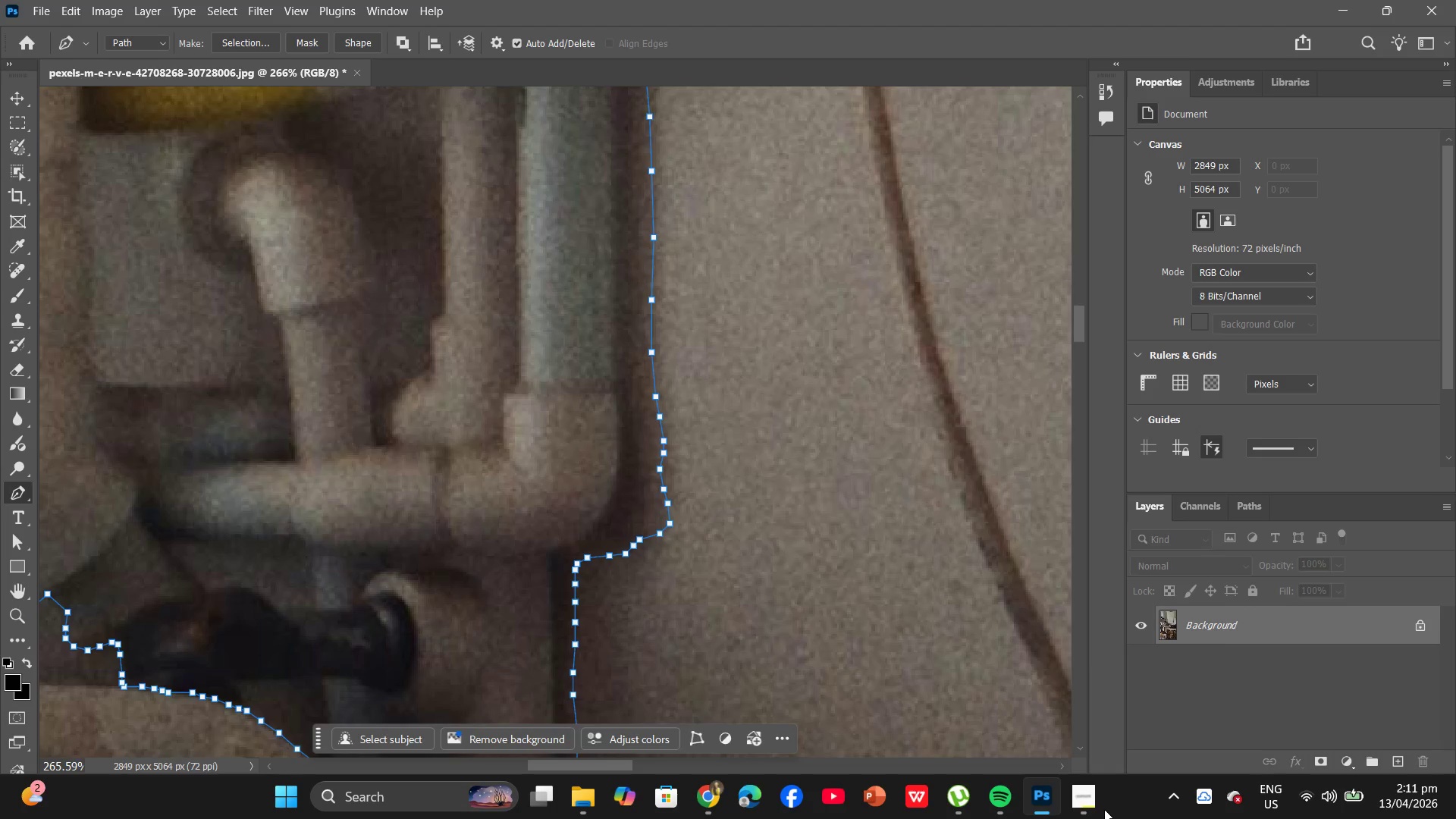 
left_click([1090, 809])